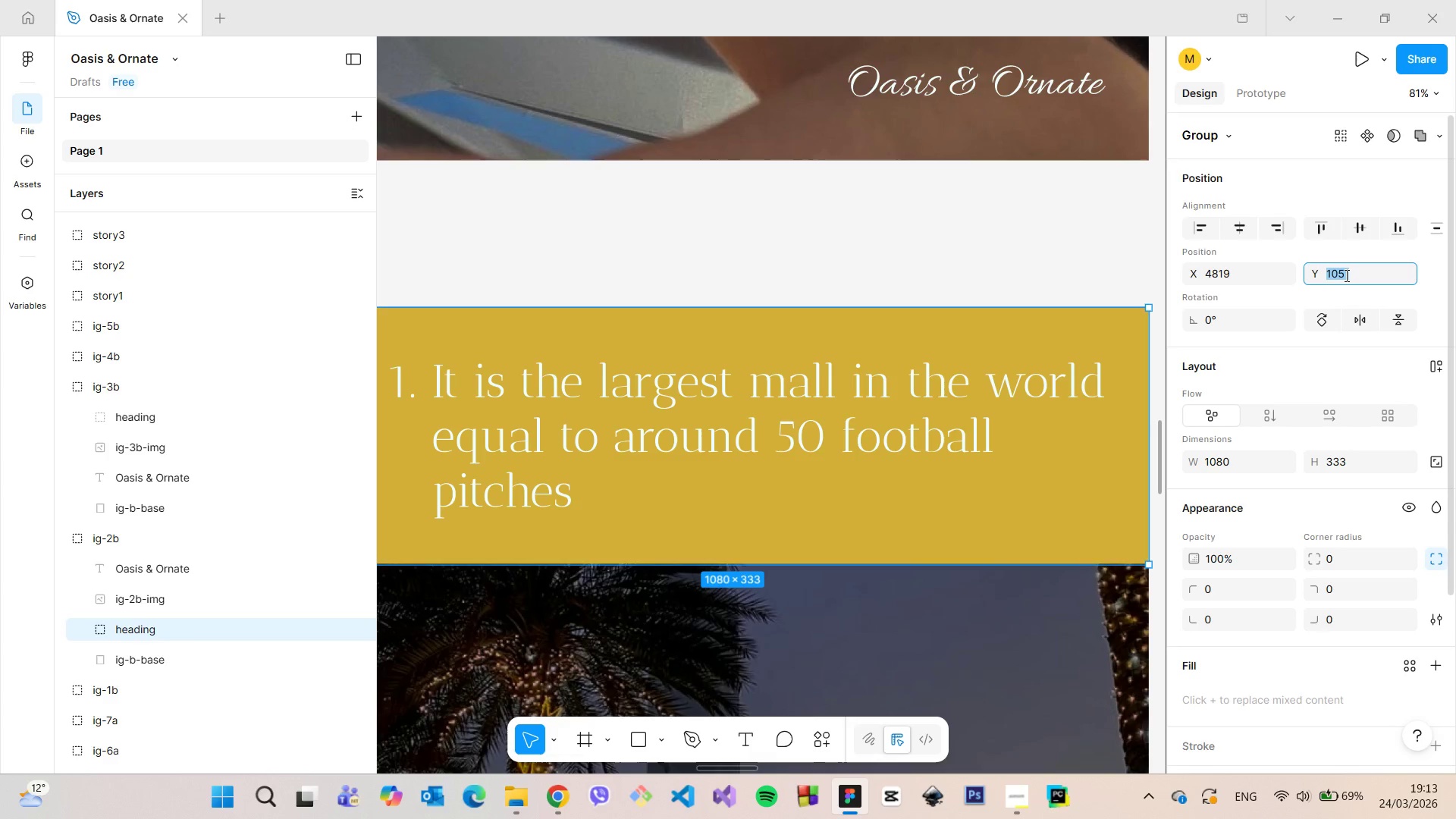 
key(ArrowDown)
 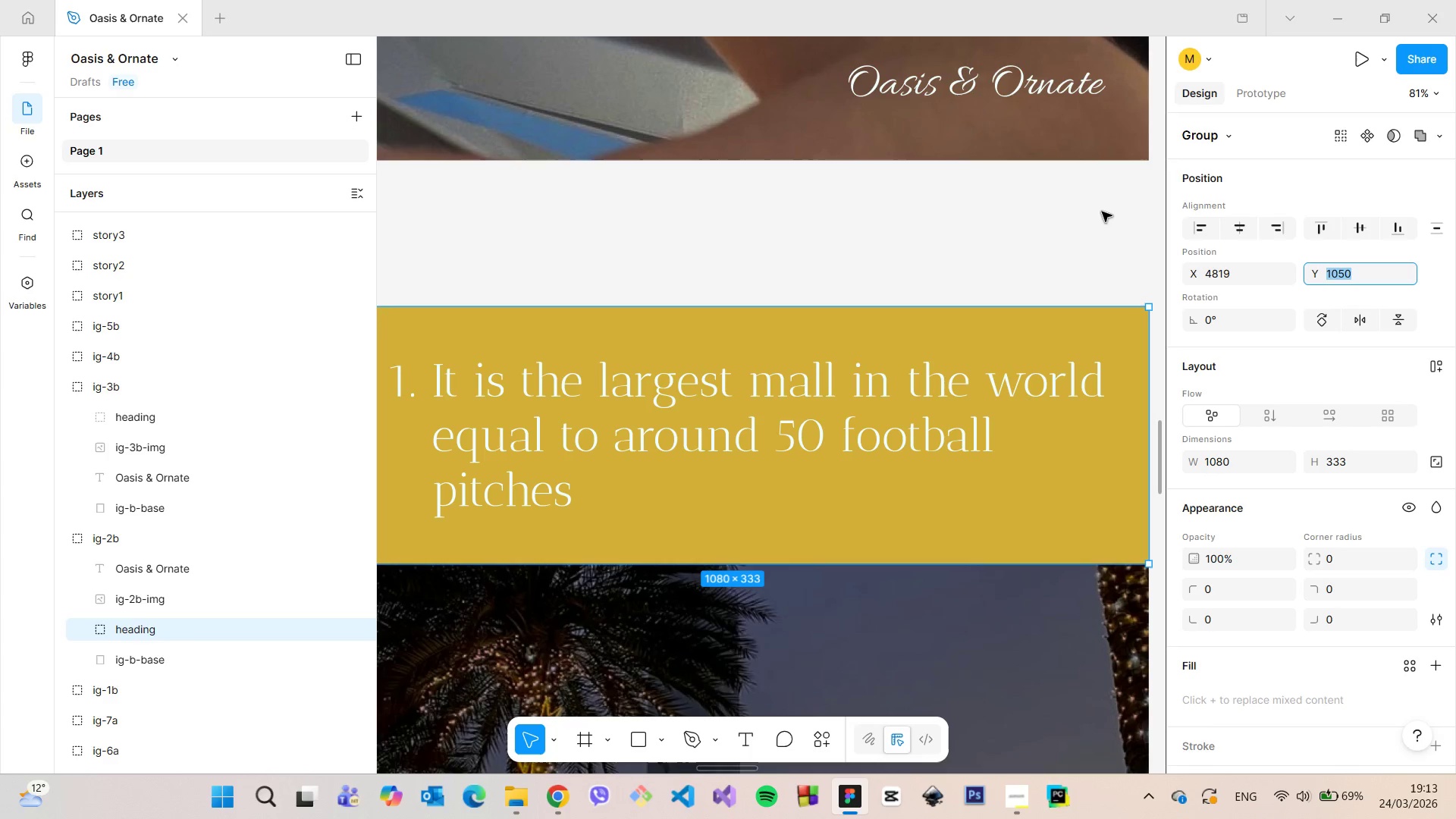 
left_click([1101, 212])
 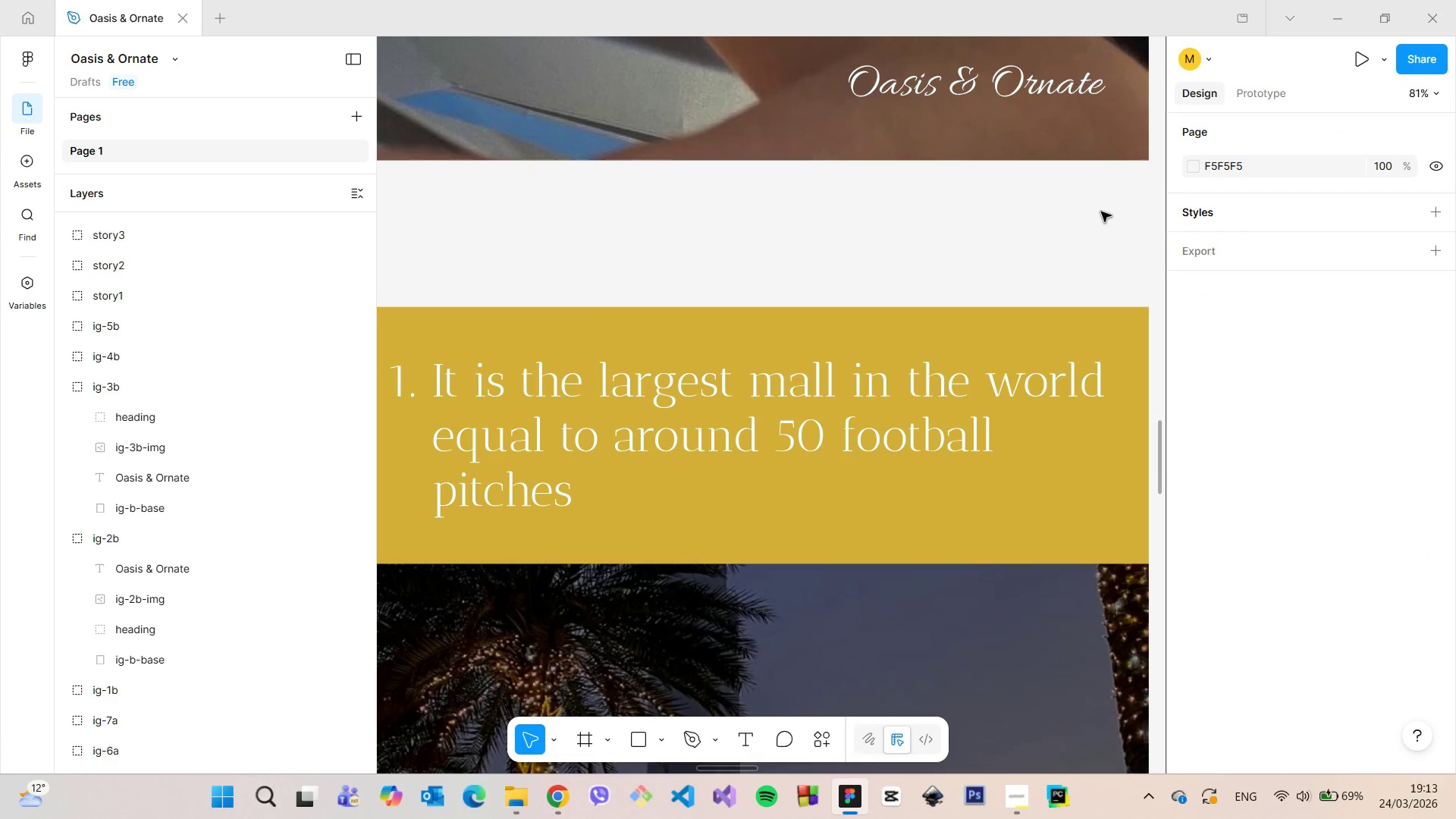 
scroll: coordinate [1106, 212], scroll_direction: down, amount: 20.0
 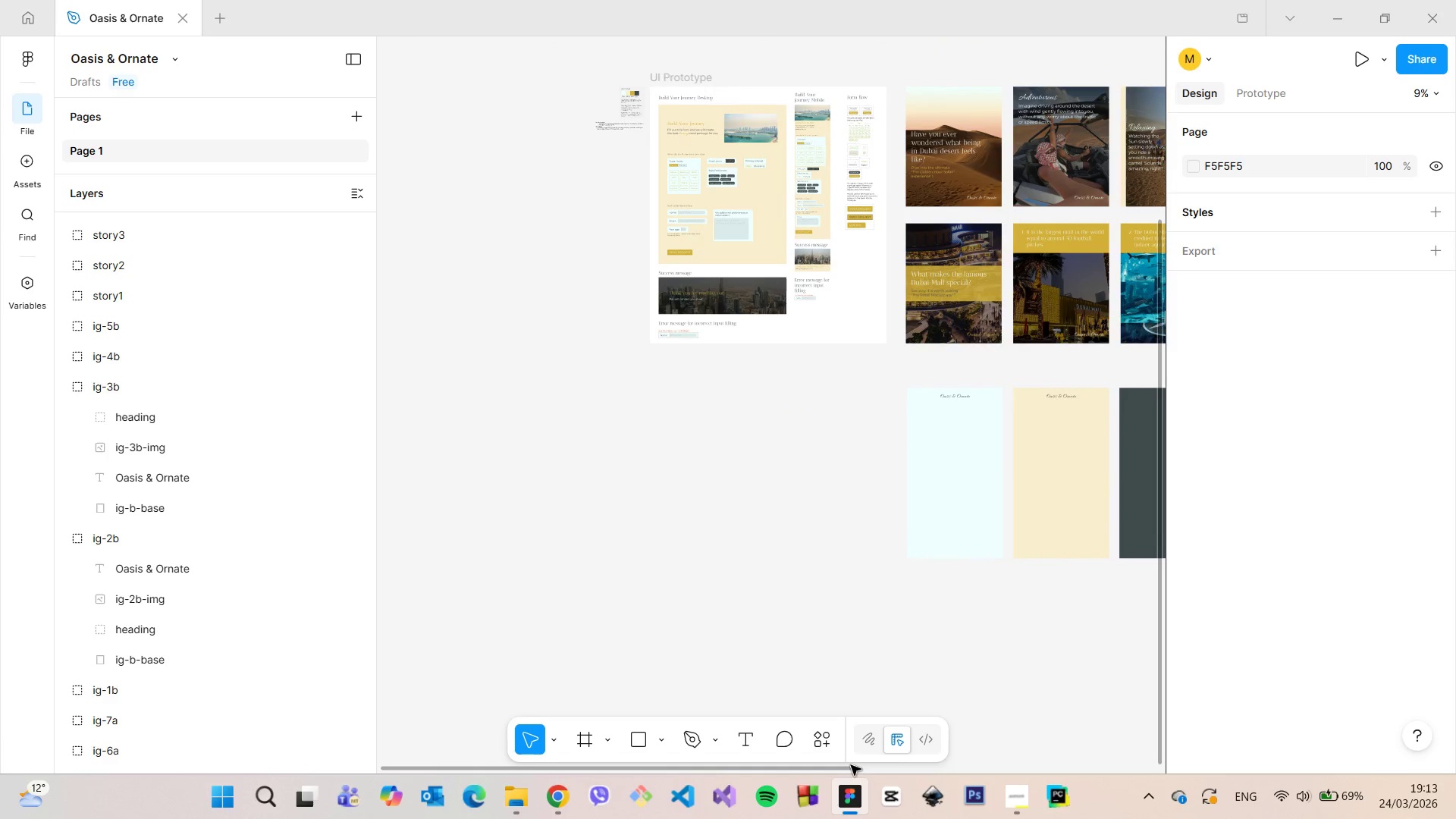 
left_click_drag(start_coordinate=[848, 767], to_coordinate=[1099, 736])
 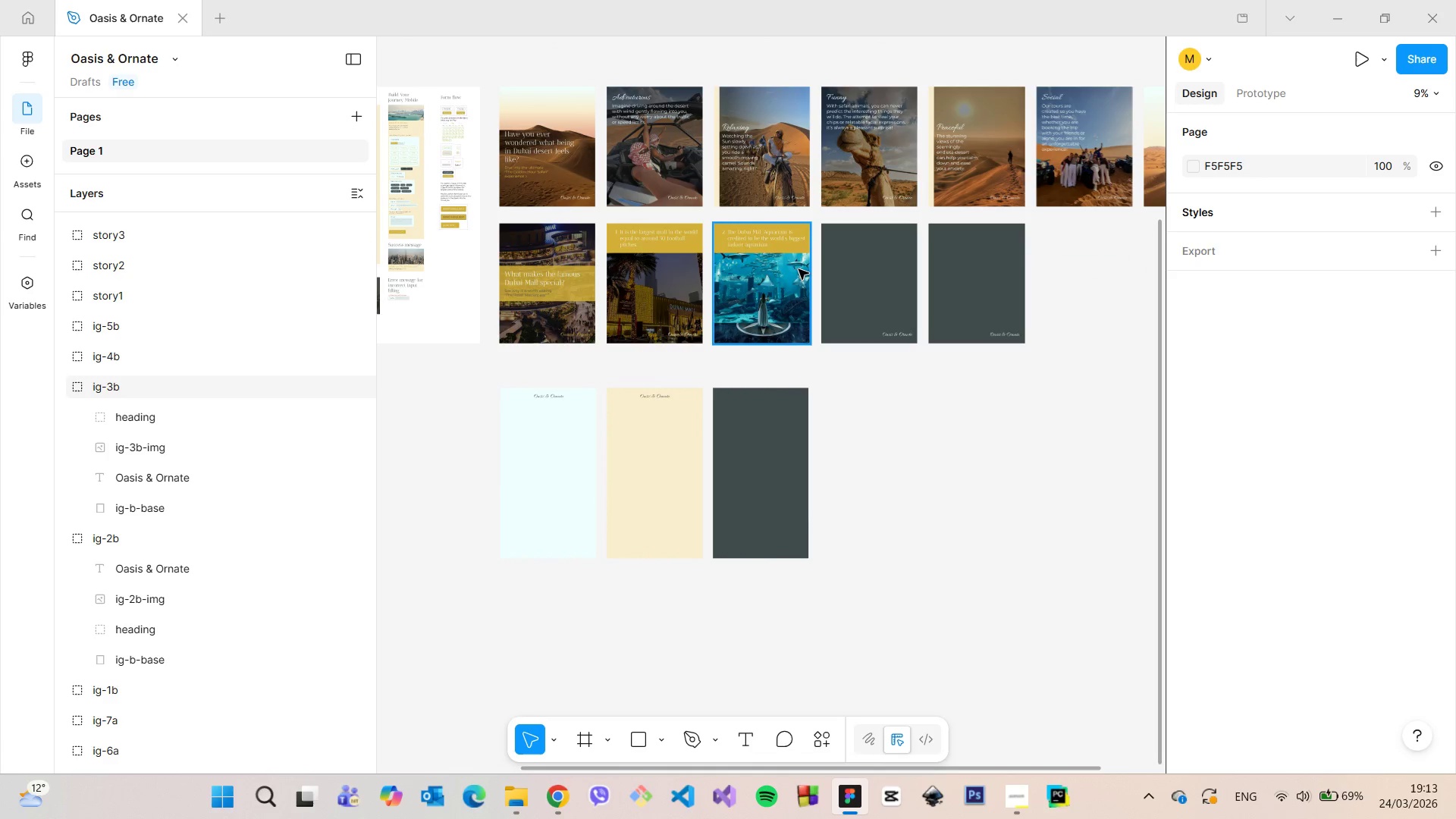 
scroll: coordinate [800, 270], scroll_direction: down, amount: 5.0
 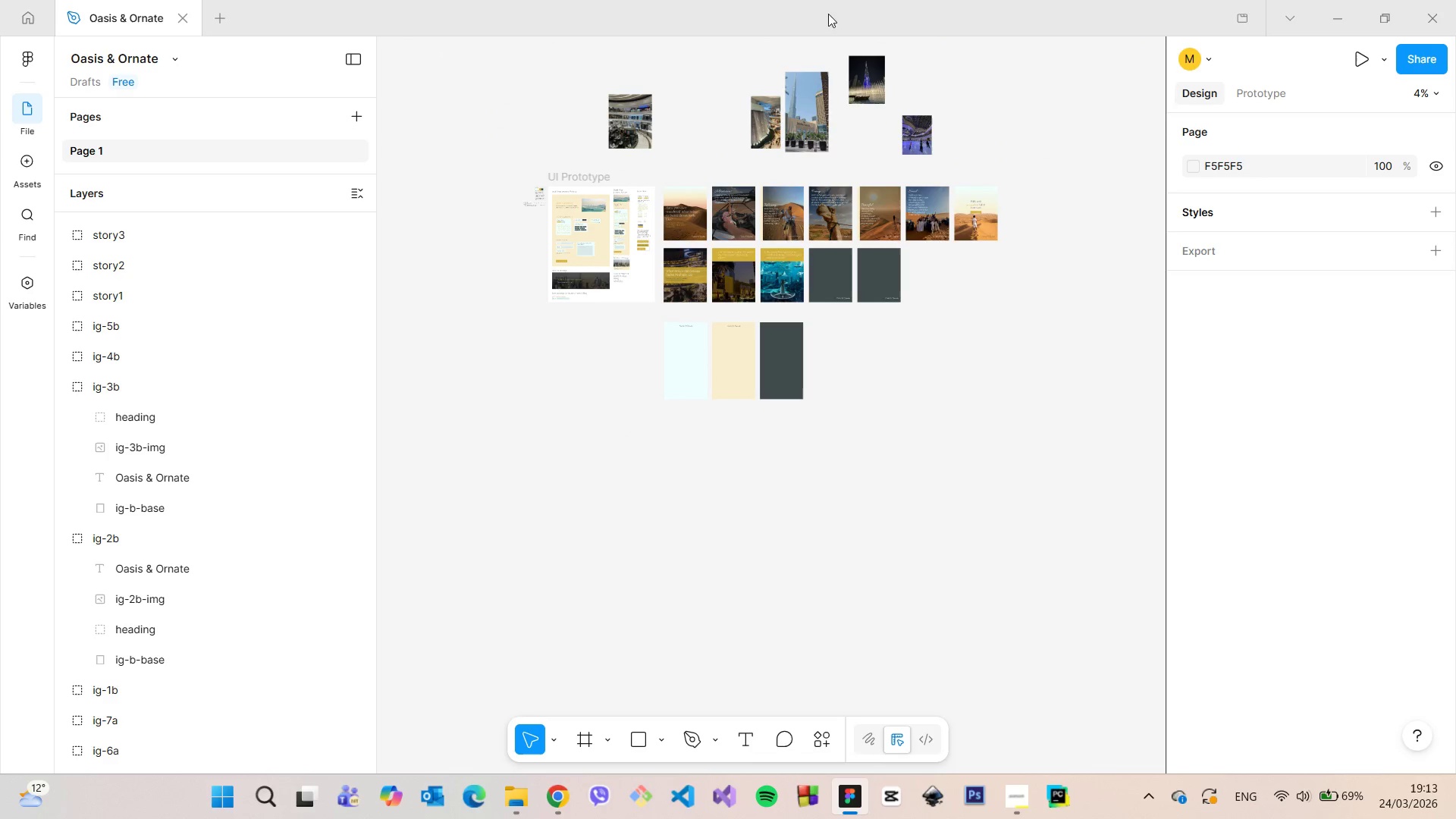 
left_click([746, 124])
 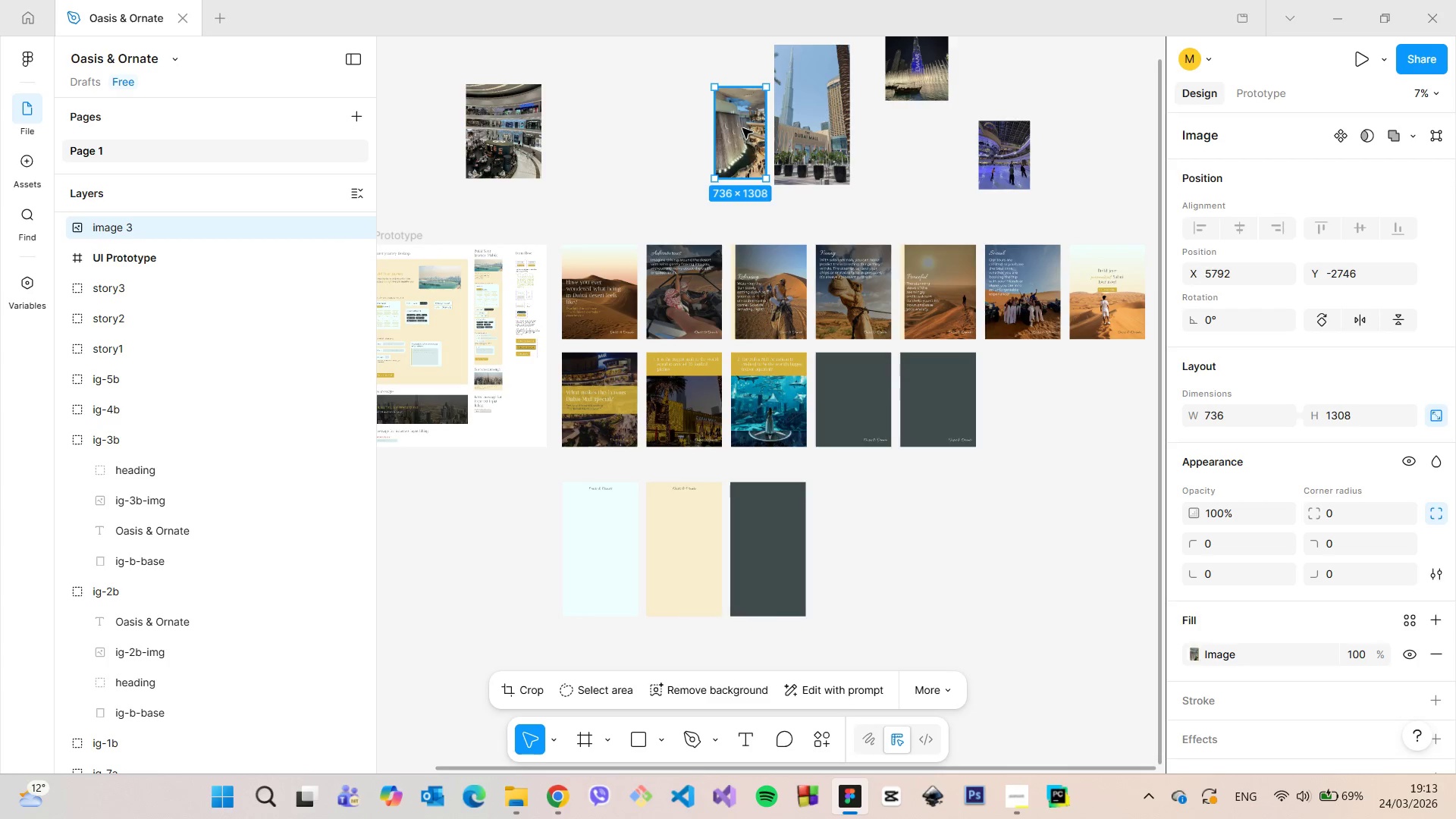 
scroll: coordinate [802, 109], scroll_direction: up, amount: 4.0
 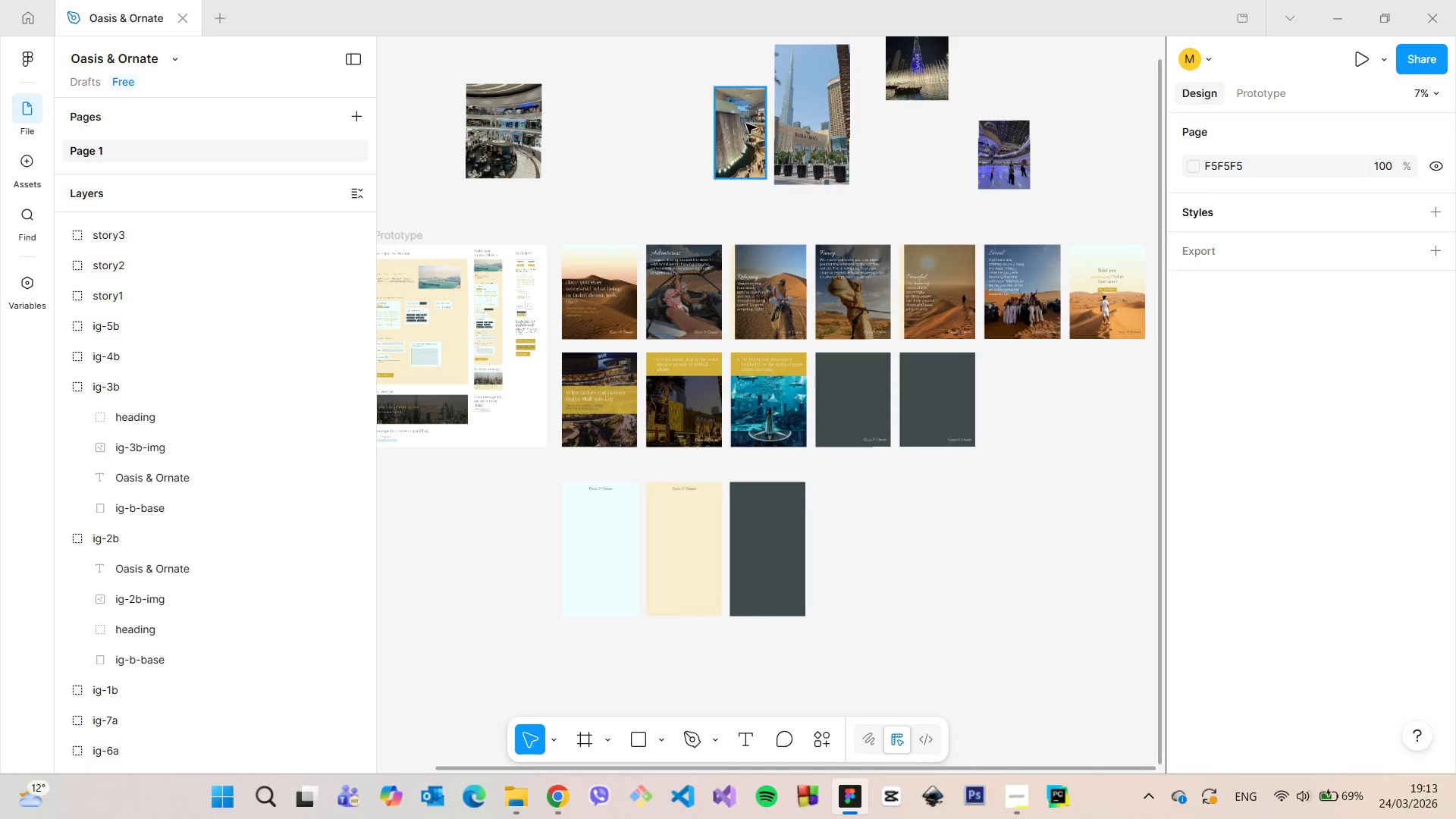 
left_click_drag(start_coordinate=[742, 128], to_coordinate=[849, 395])
 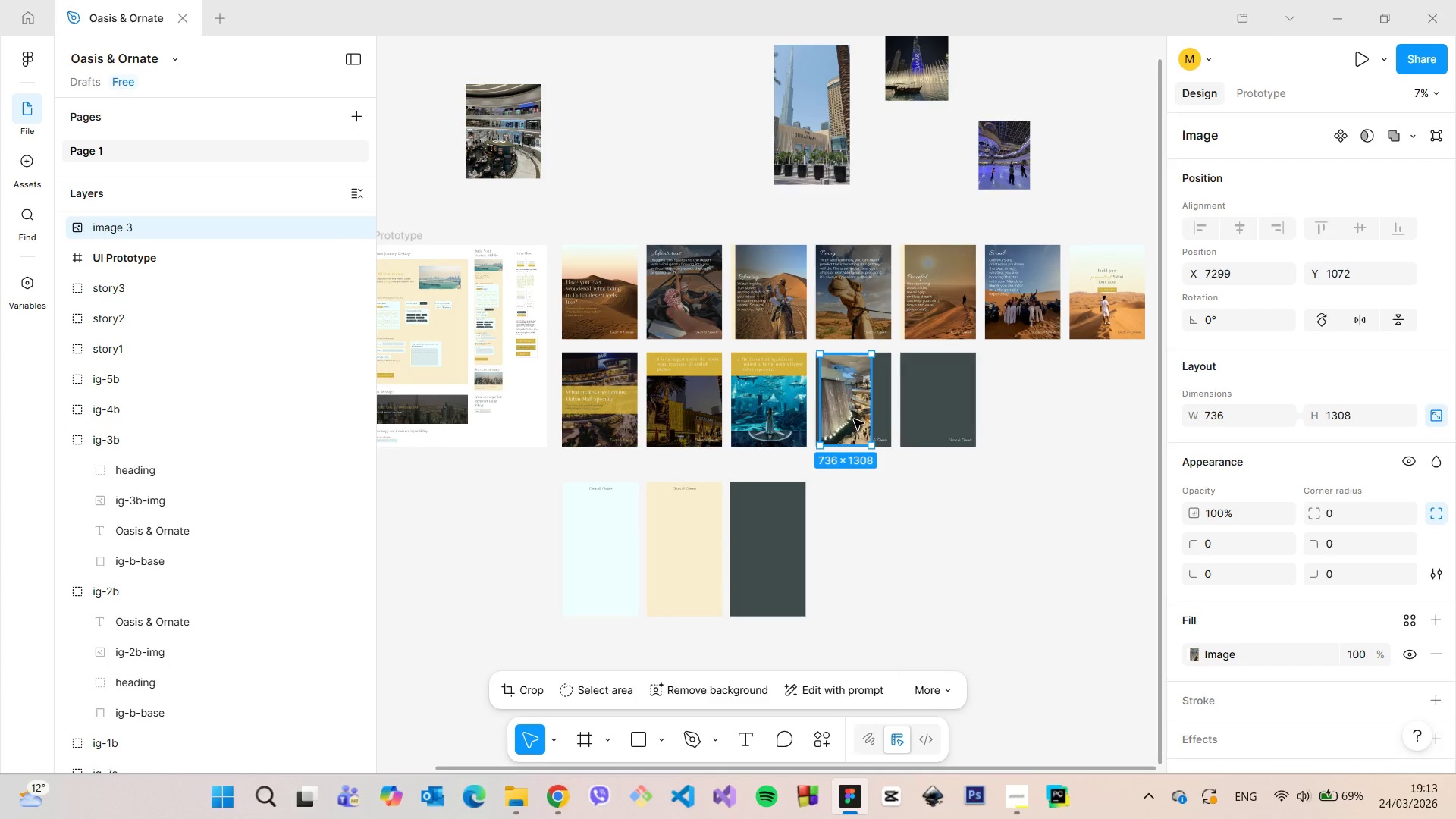 
scroll: coordinate [854, 419], scroll_direction: up, amount: 11.0
 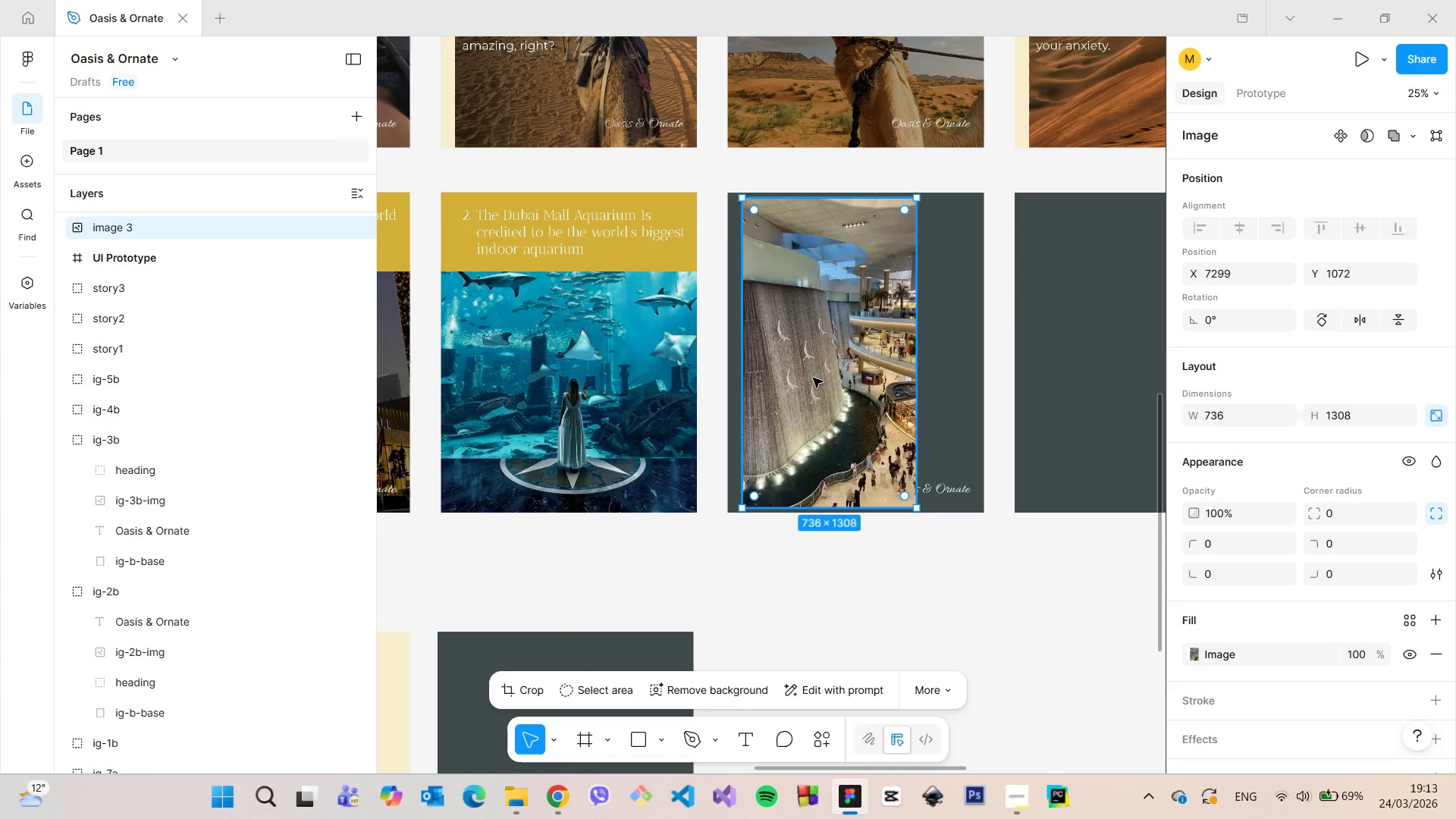 
left_click_drag(start_coordinate=[814, 378], to_coordinate=[802, 382])
 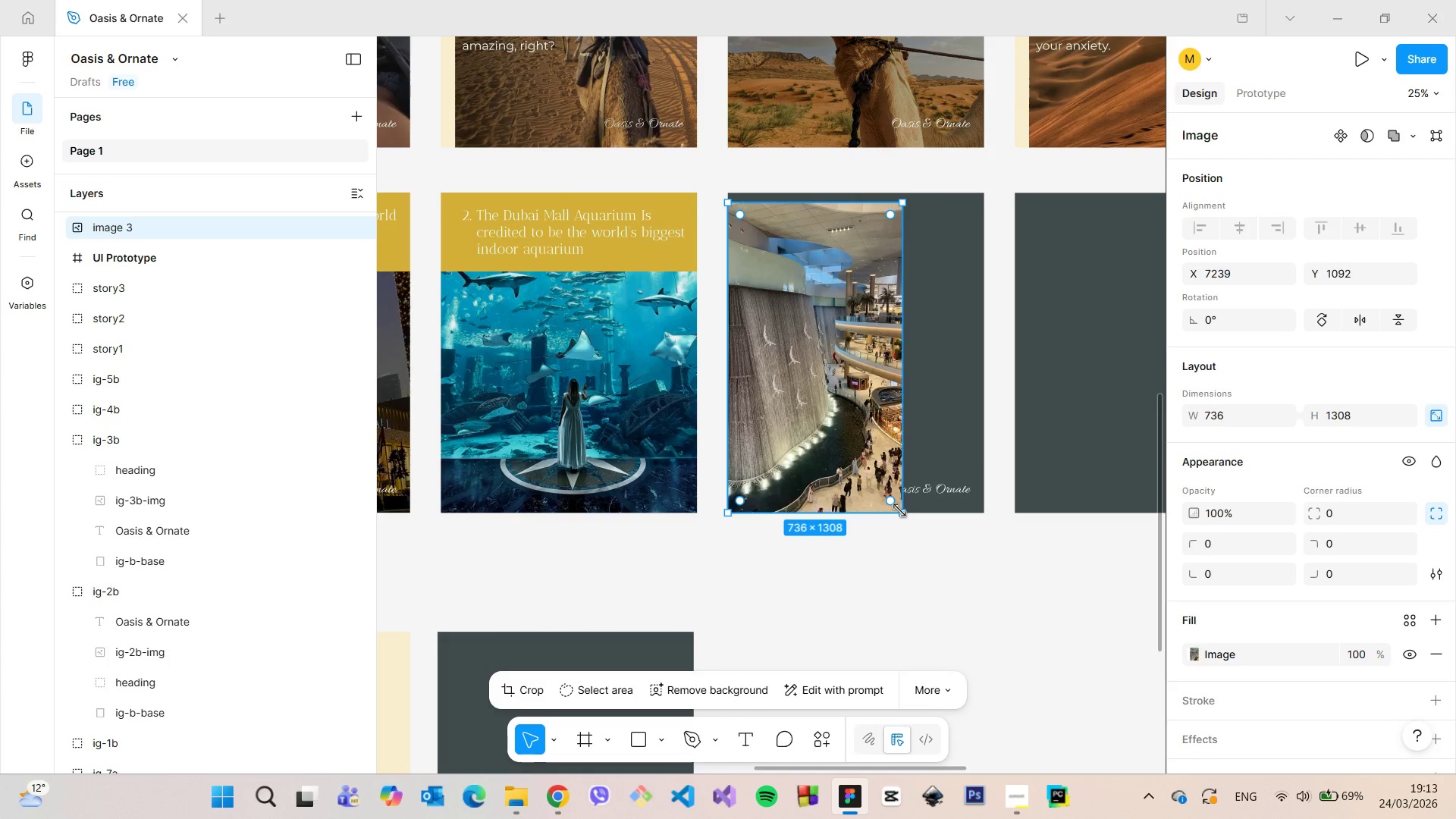 
left_click_drag(start_coordinate=[899, 510], to_coordinate=[981, 570])
 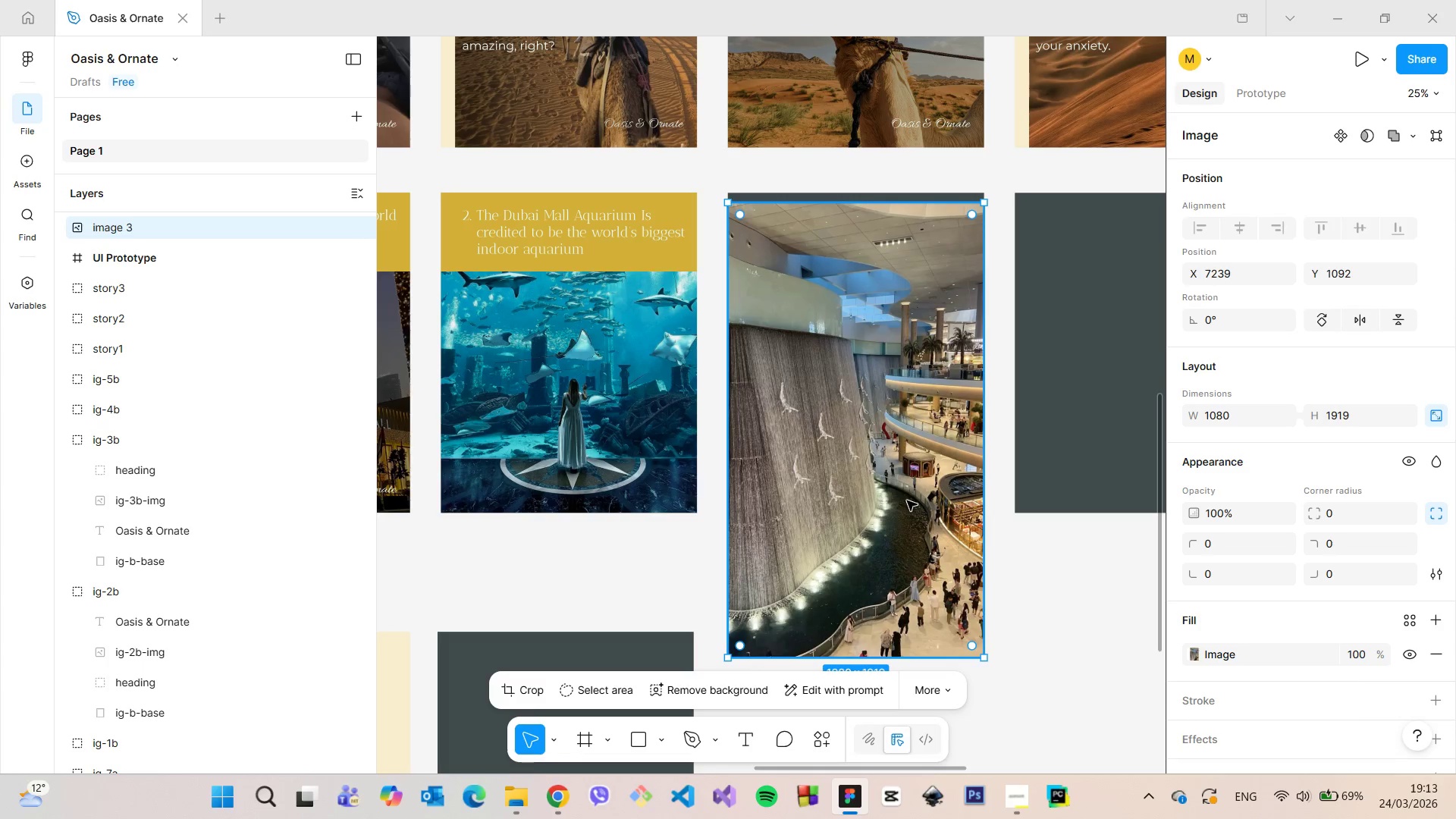 
left_click_drag(start_coordinate=[907, 500], to_coordinate=[907, 355])
 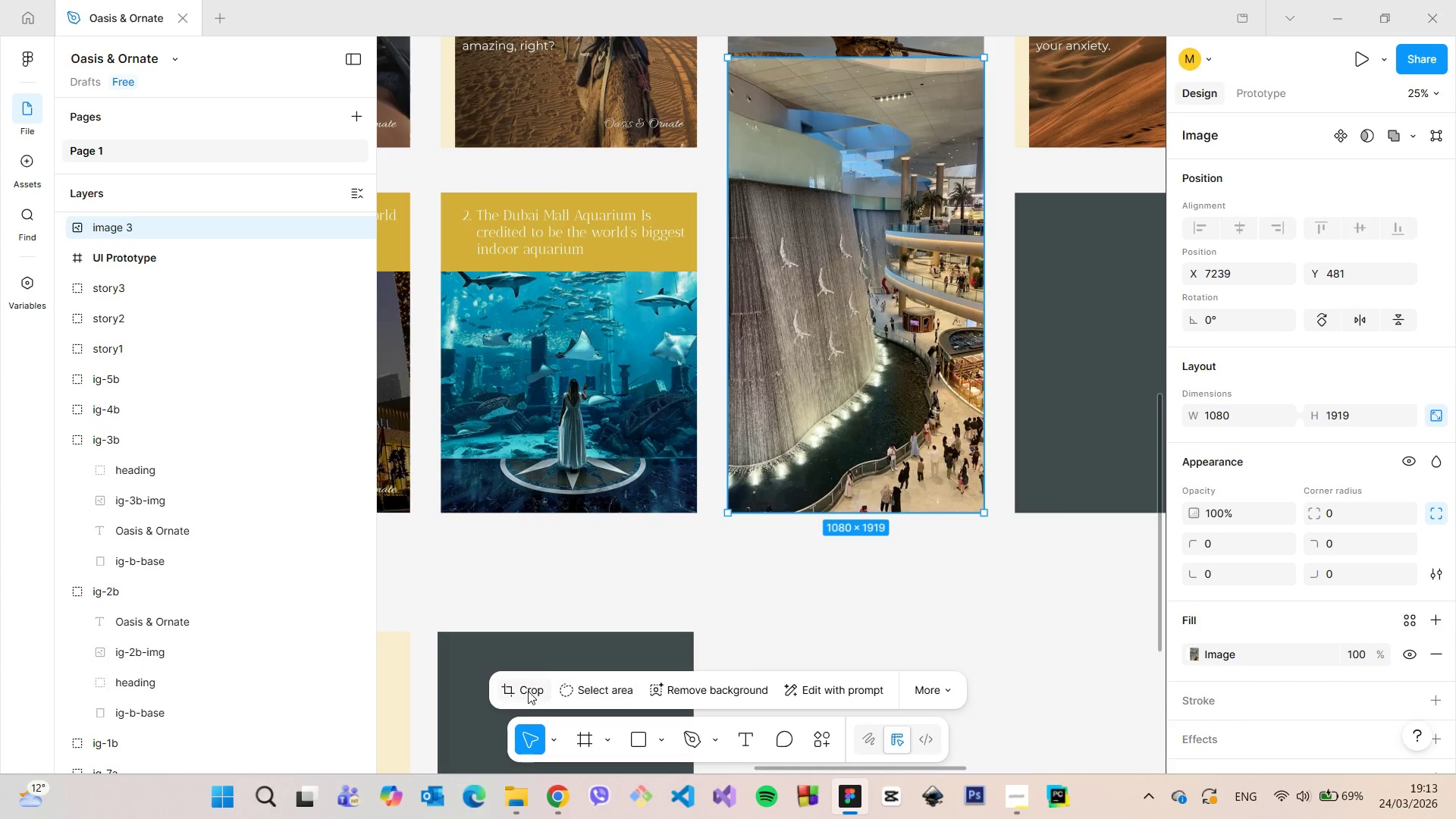 
left_click([526, 691])
 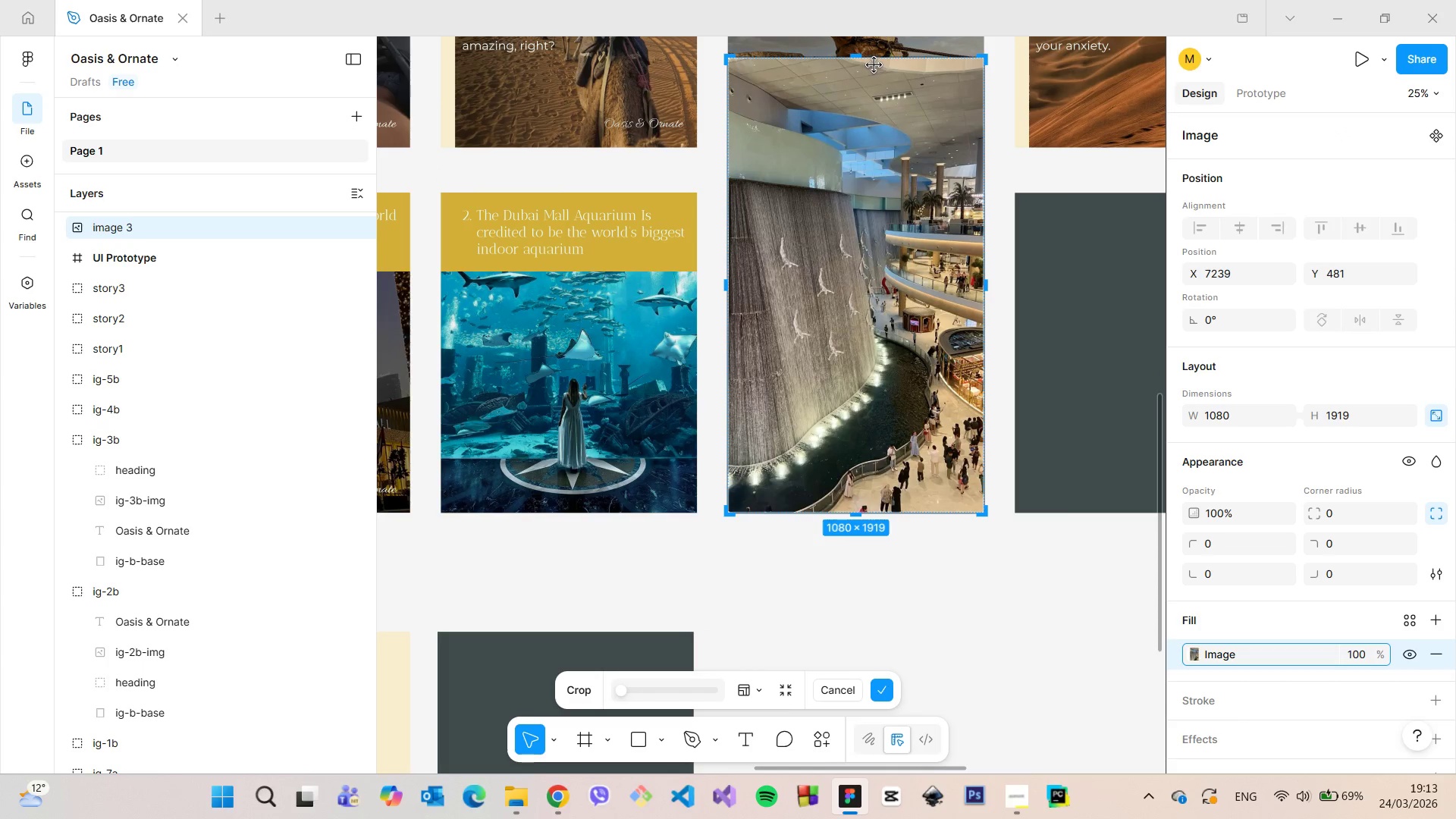 
left_click_drag(start_coordinate=[872, 59], to_coordinate=[893, 220])
 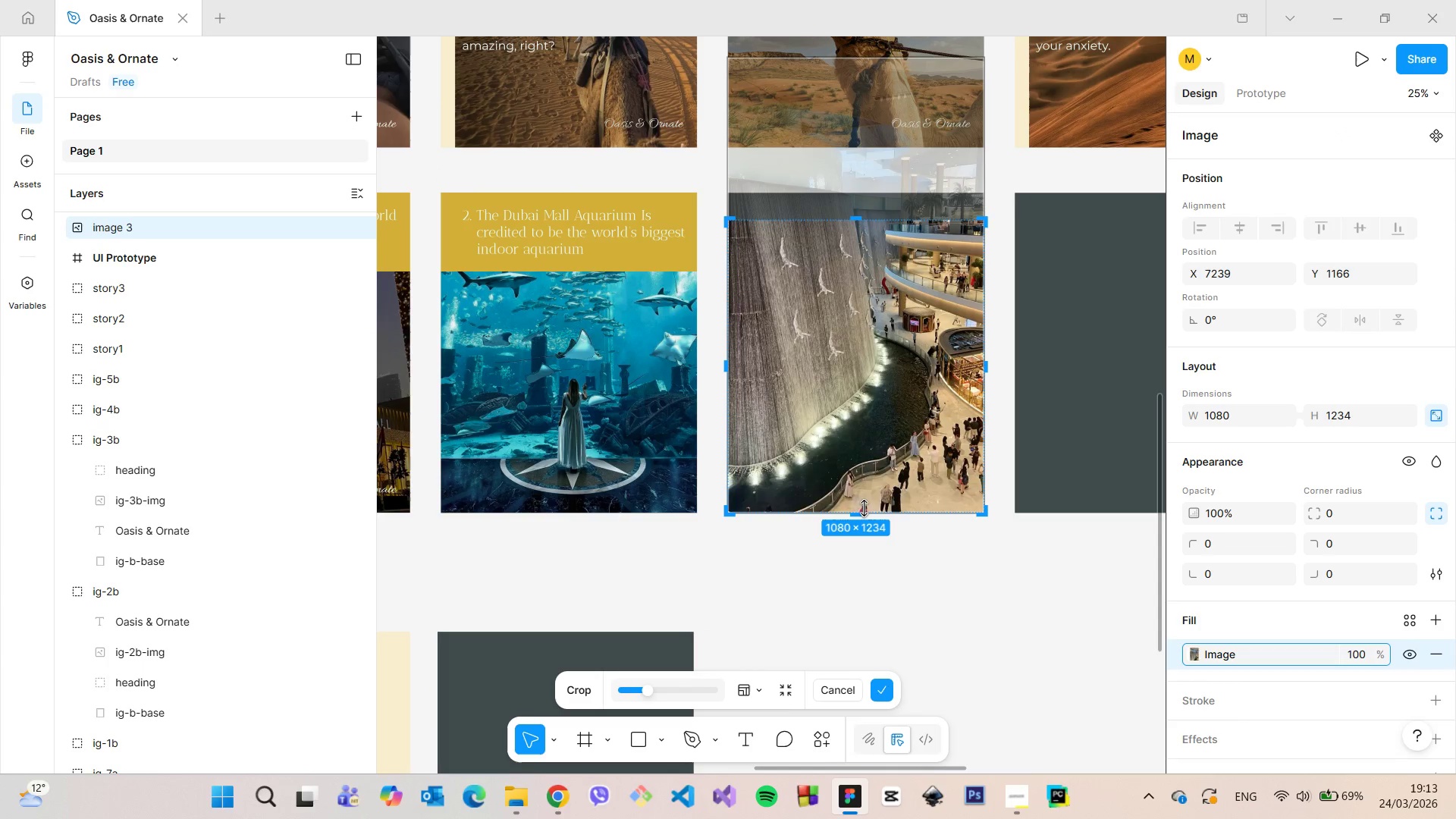 
left_click_drag(start_coordinate=[861, 508], to_coordinate=[859, 468])
 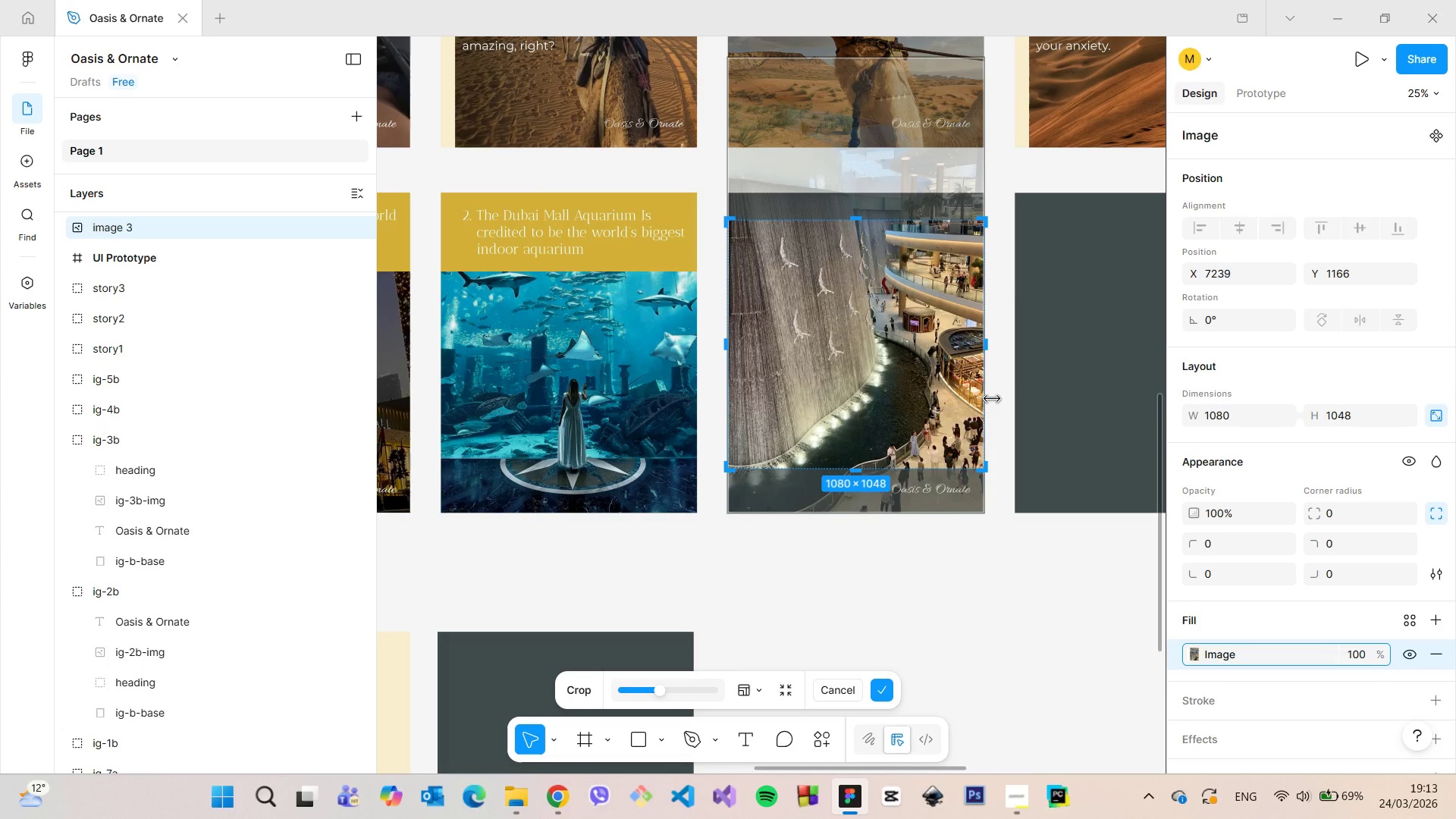 
left_click([996, 402])
 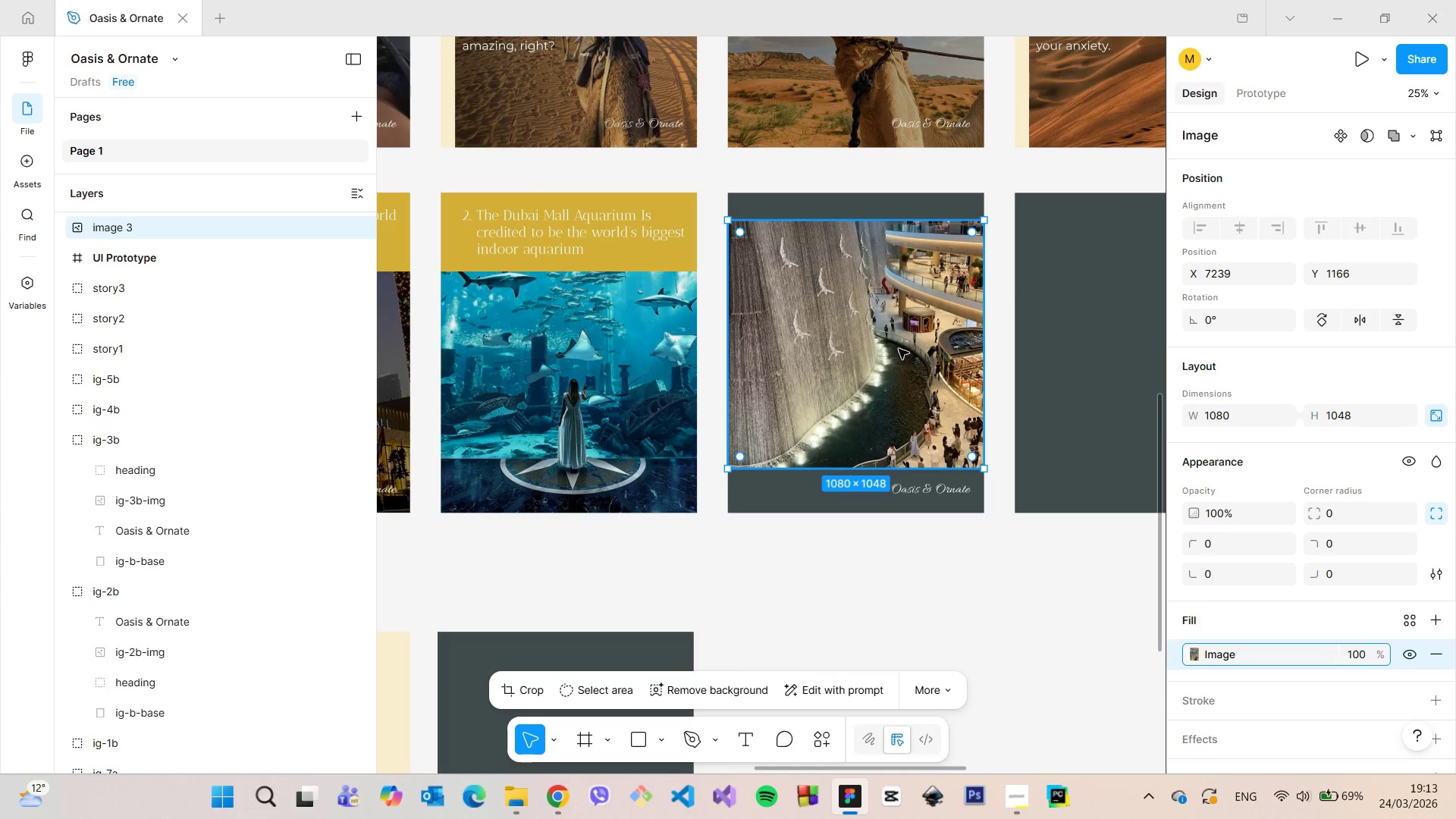 
left_click_drag(start_coordinate=[896, 342], to_coordinate=[895, 384])
 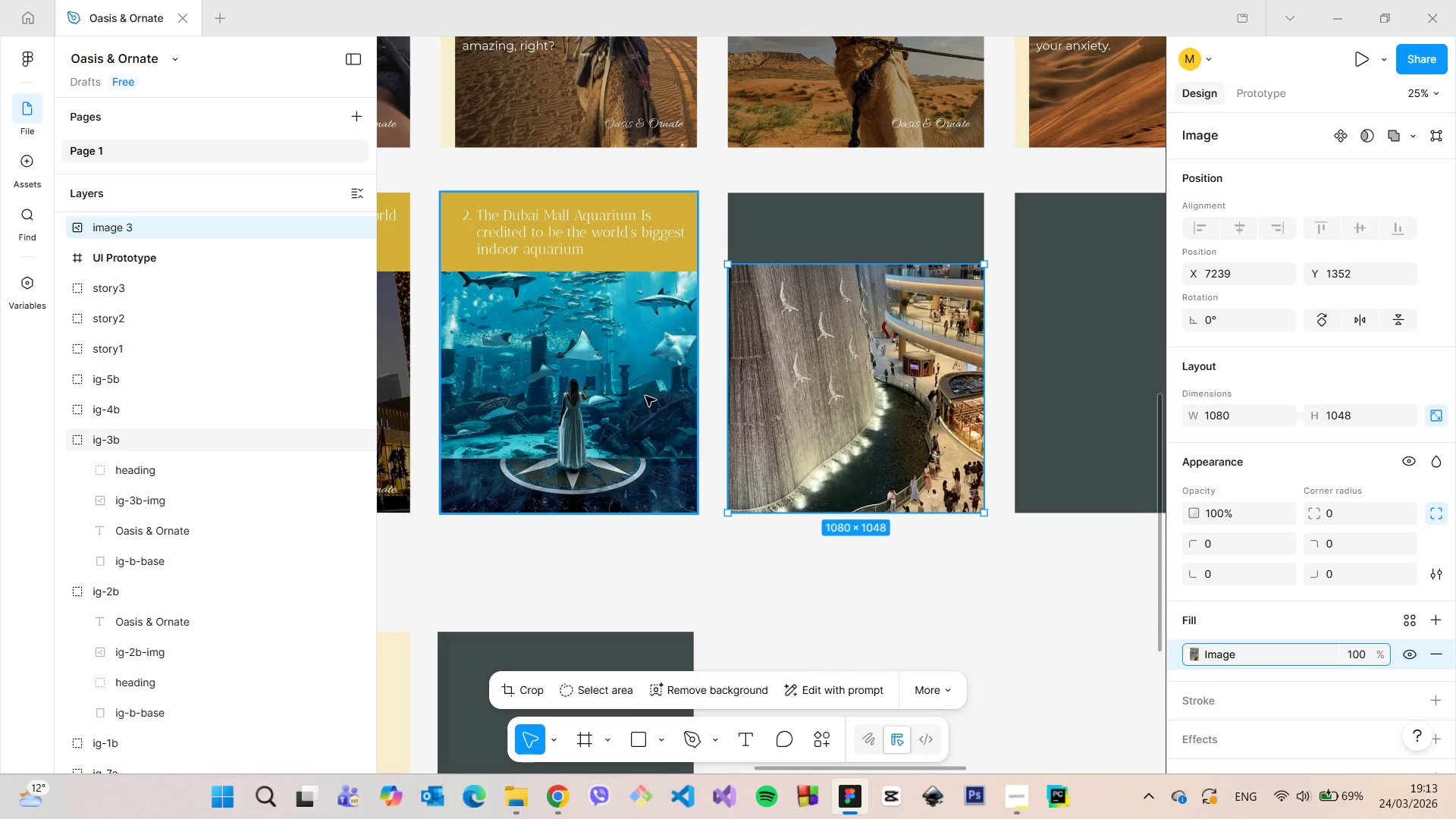 
left_click([645, 396])
 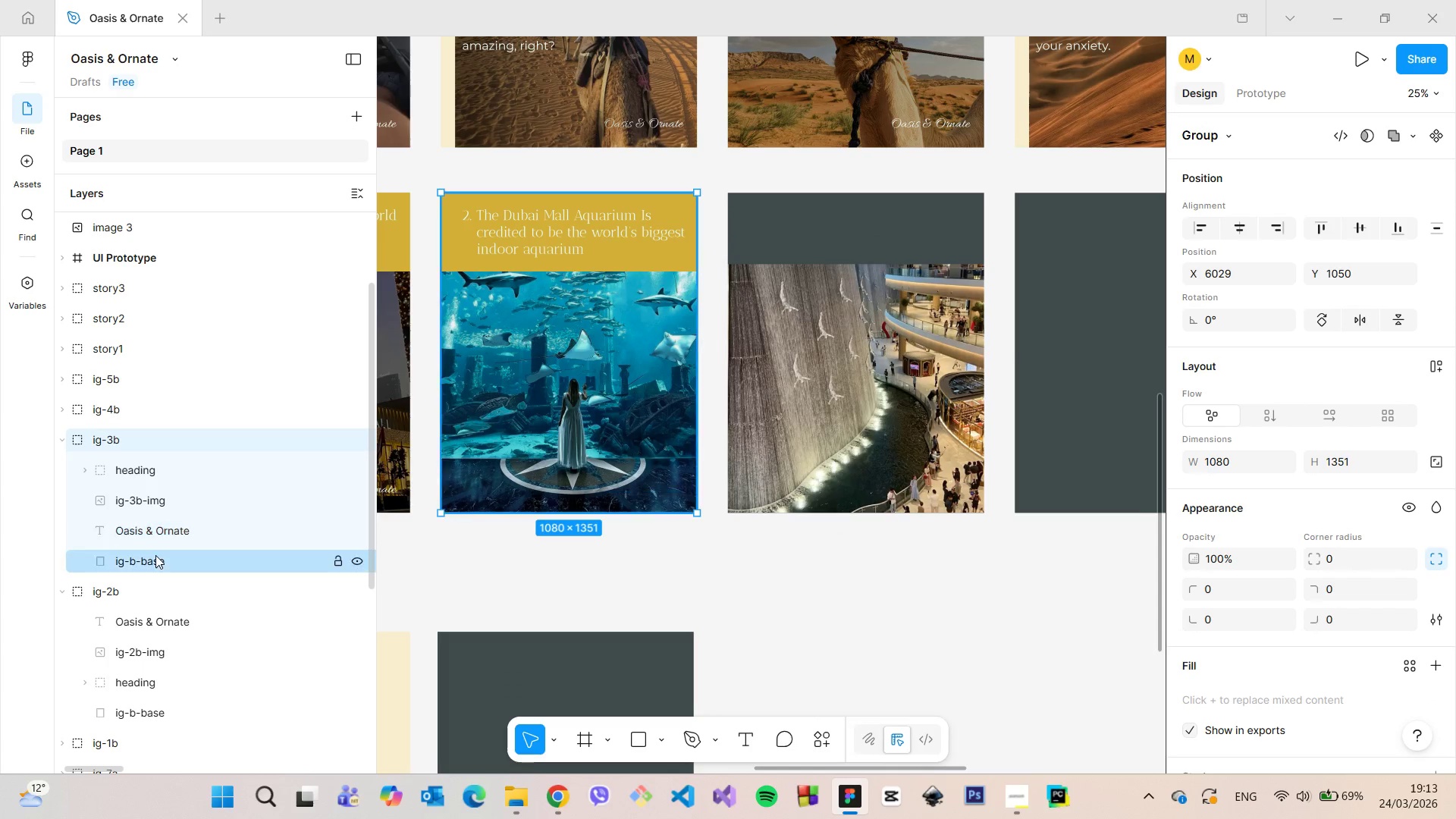 
left_click([155, 537])
 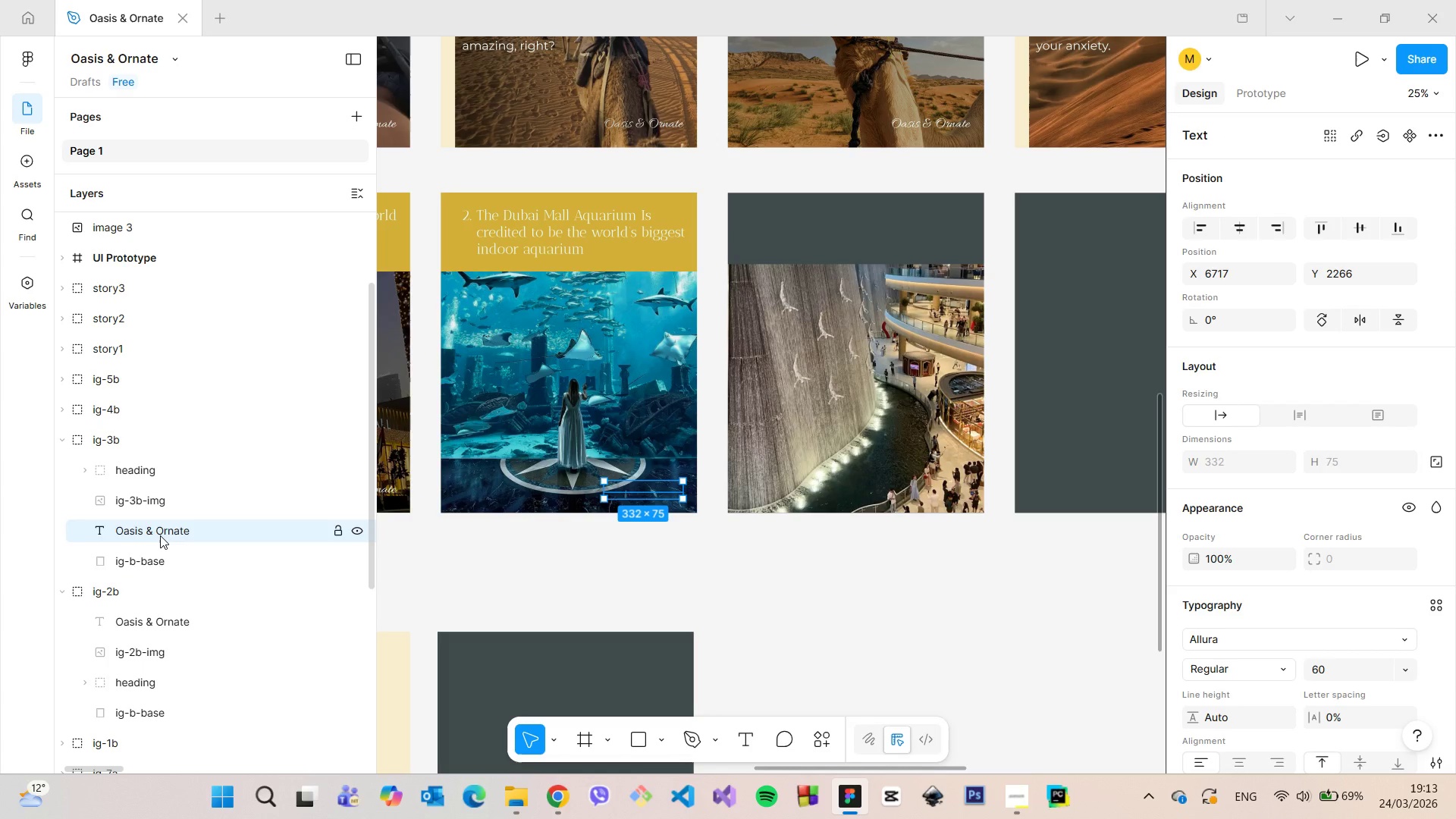 
left_click_drag(start_coordinate=[160, 535], to_coordinate=[162, 495])
 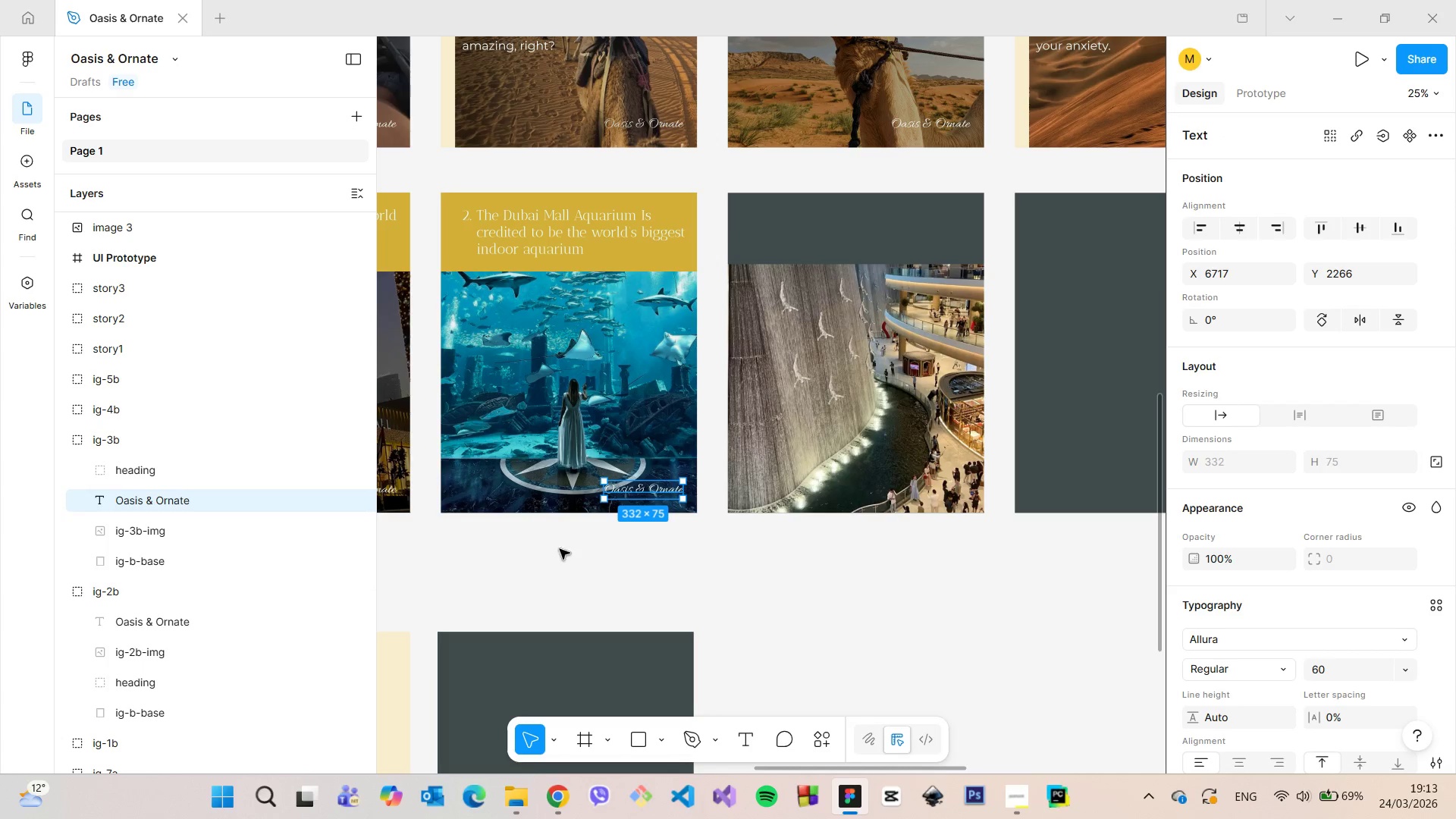 
left_click([563, 554])
 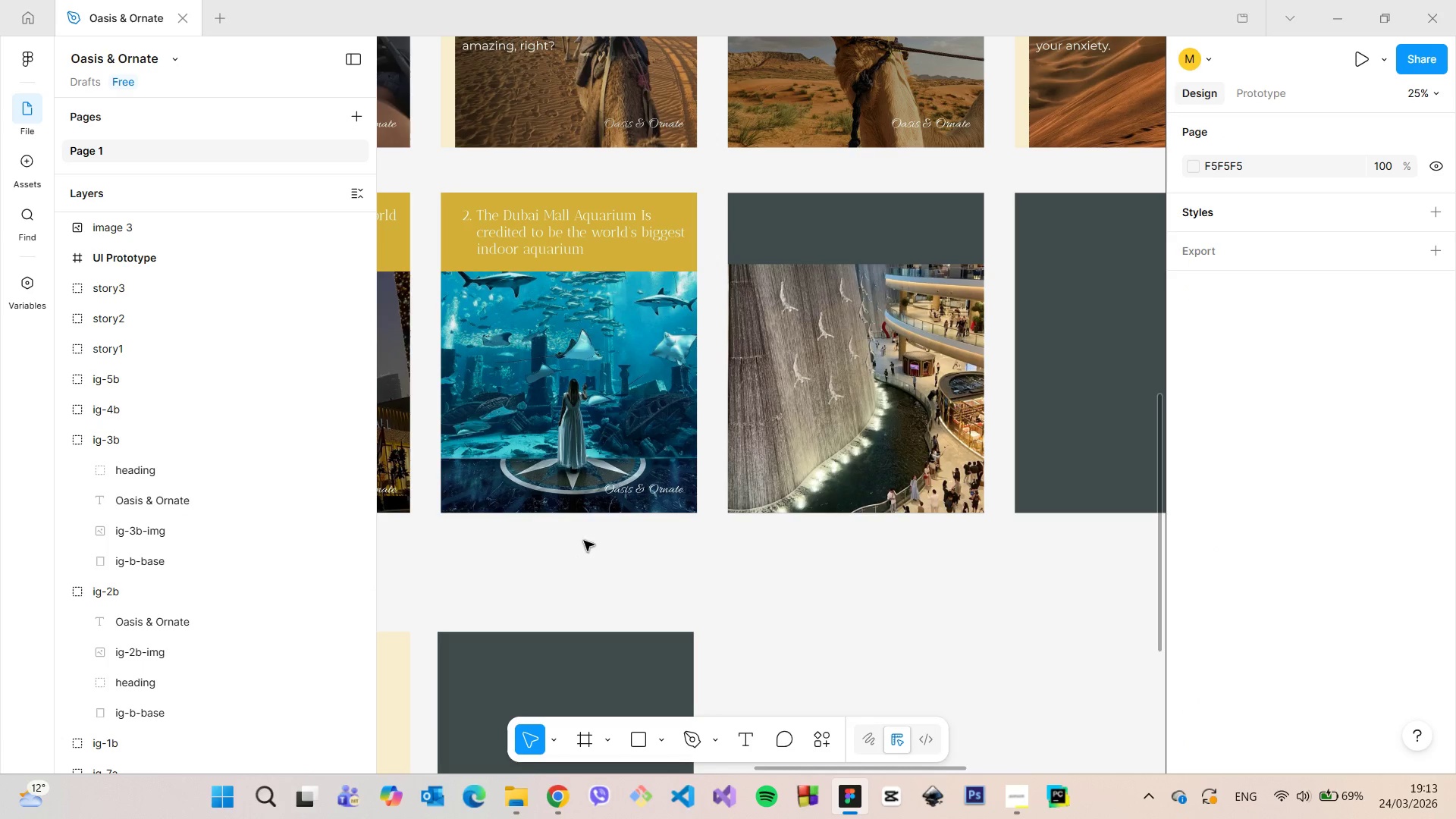 
scroll: coordinate [592, 535], scroll_direction: up, amount: 11.0
 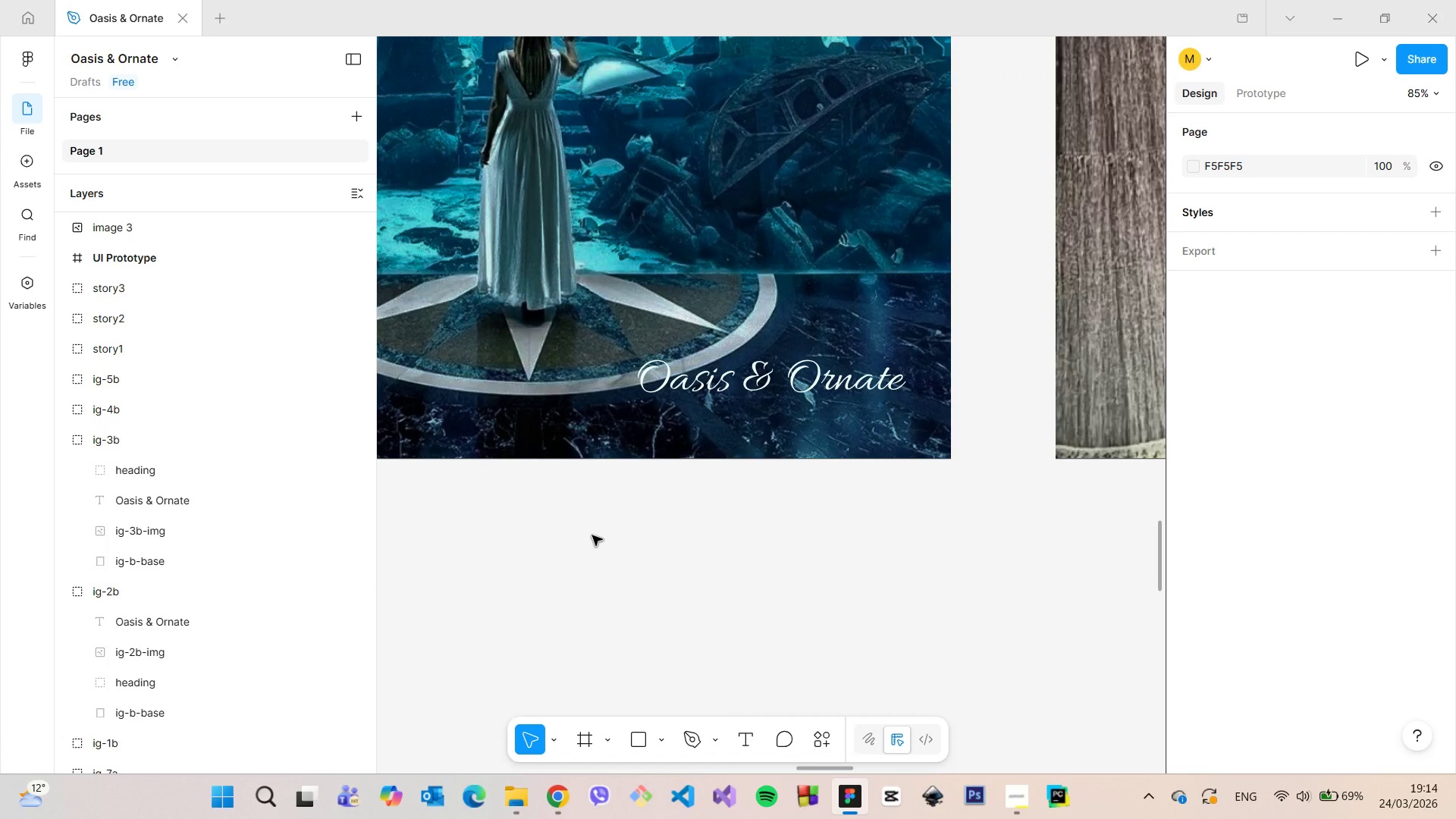 
scroll: coordinate [595, 536], scroll_direction: down, amount: 19.0
 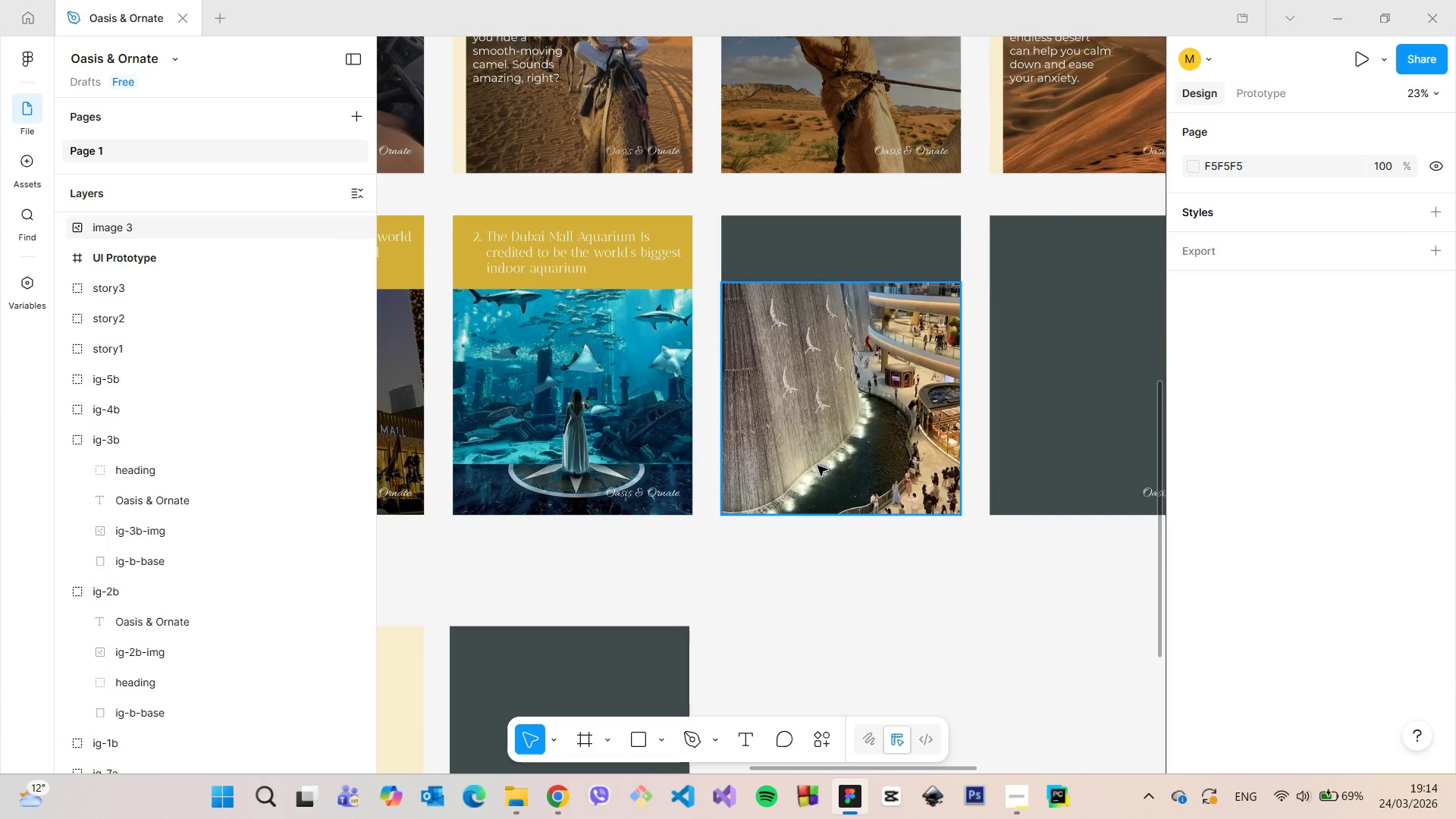 
left_click([817, 466])
 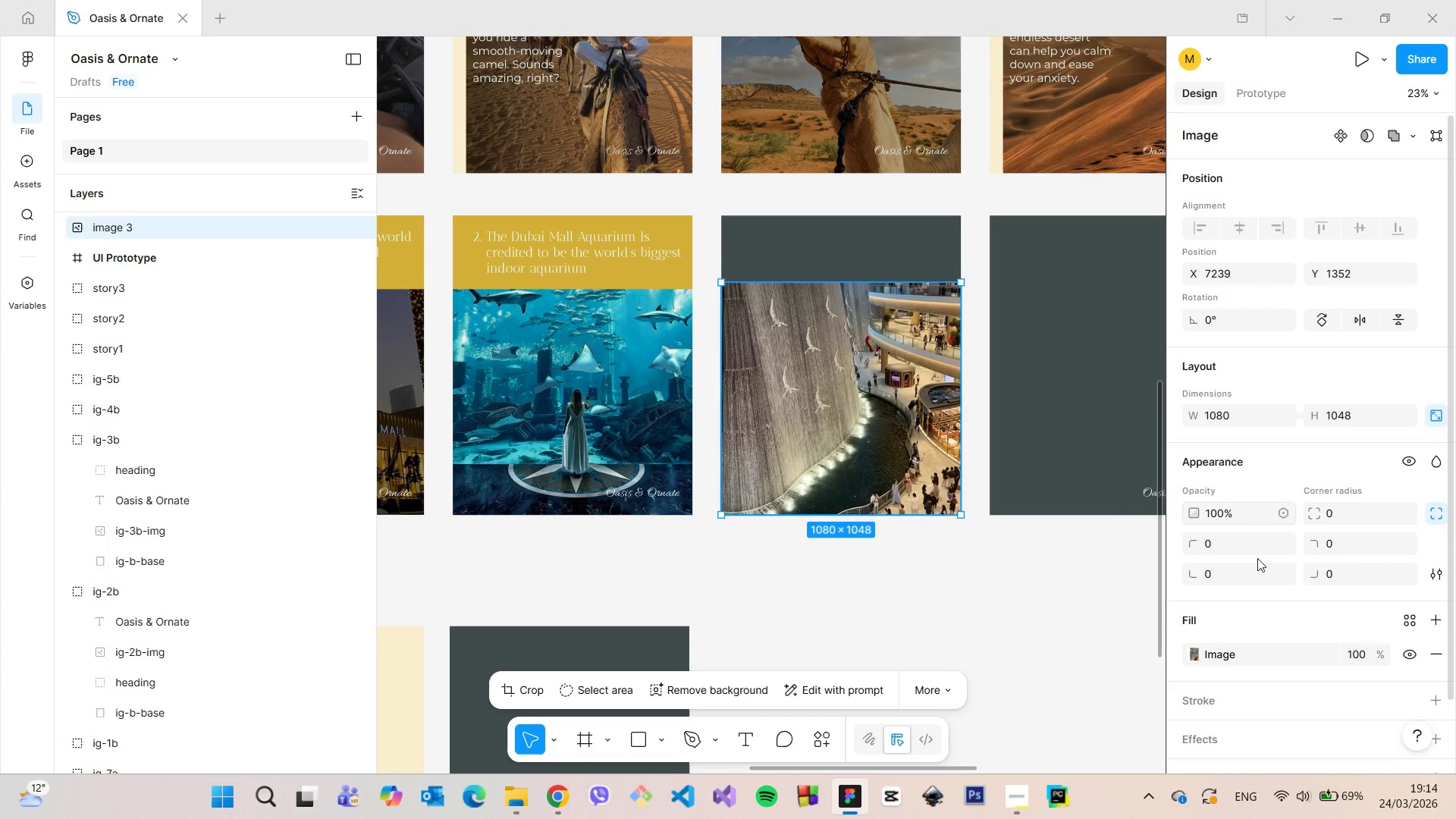 
scroll: coordinate [1225, 598], scroll_direction: down, amount: 1.0
 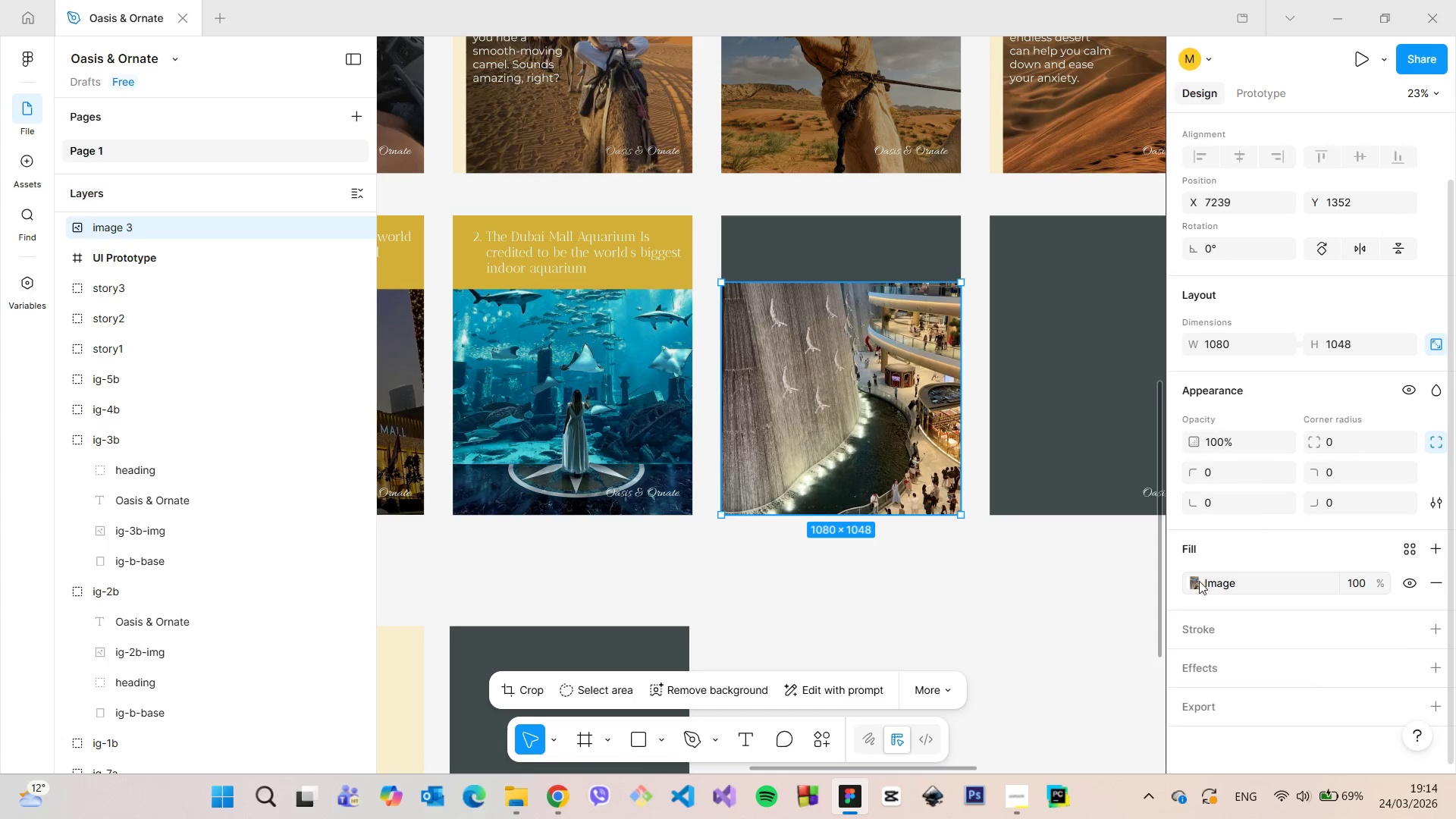 
left_click([1197, 581])
 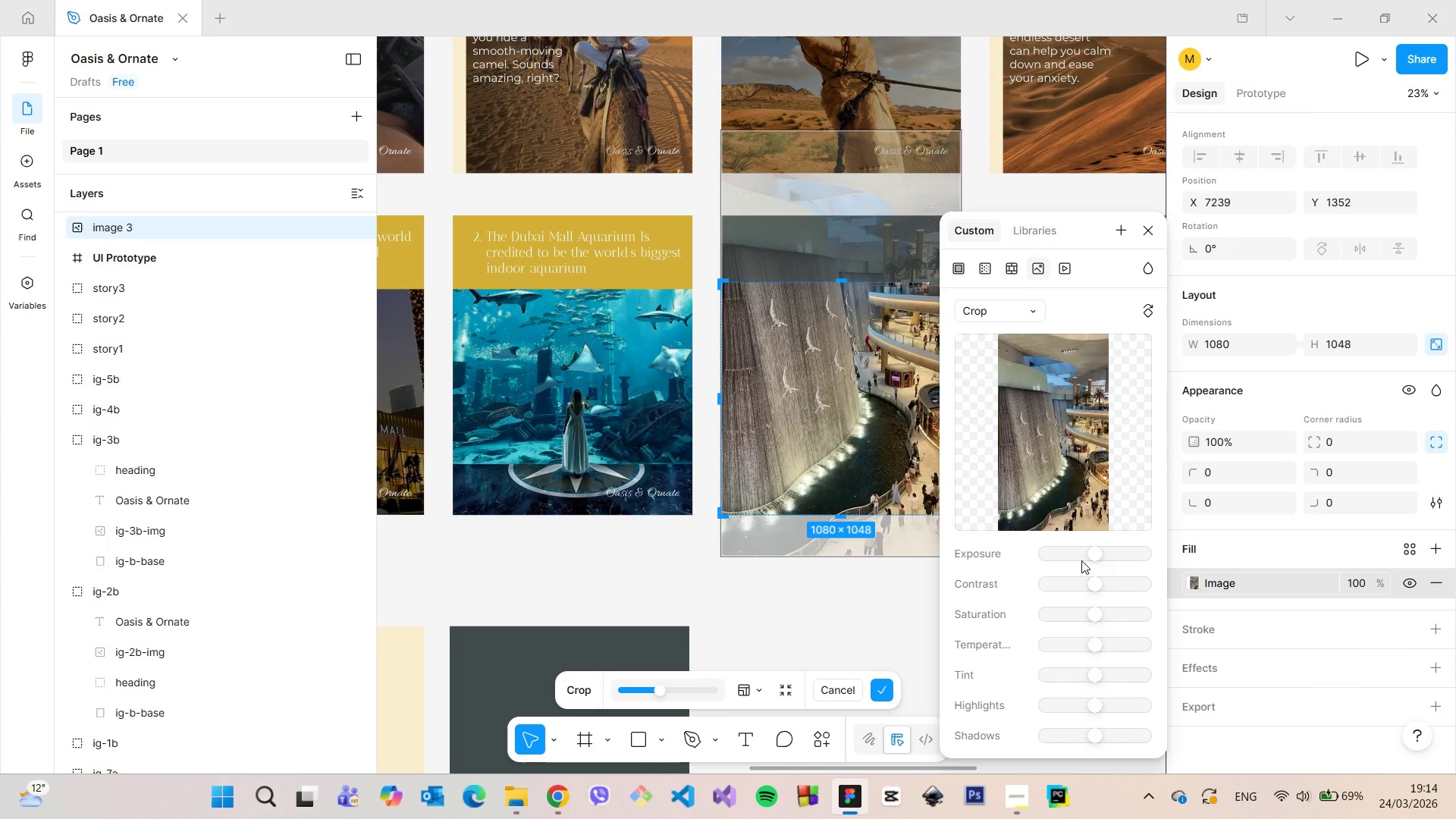 
left_click([1081, 559])
 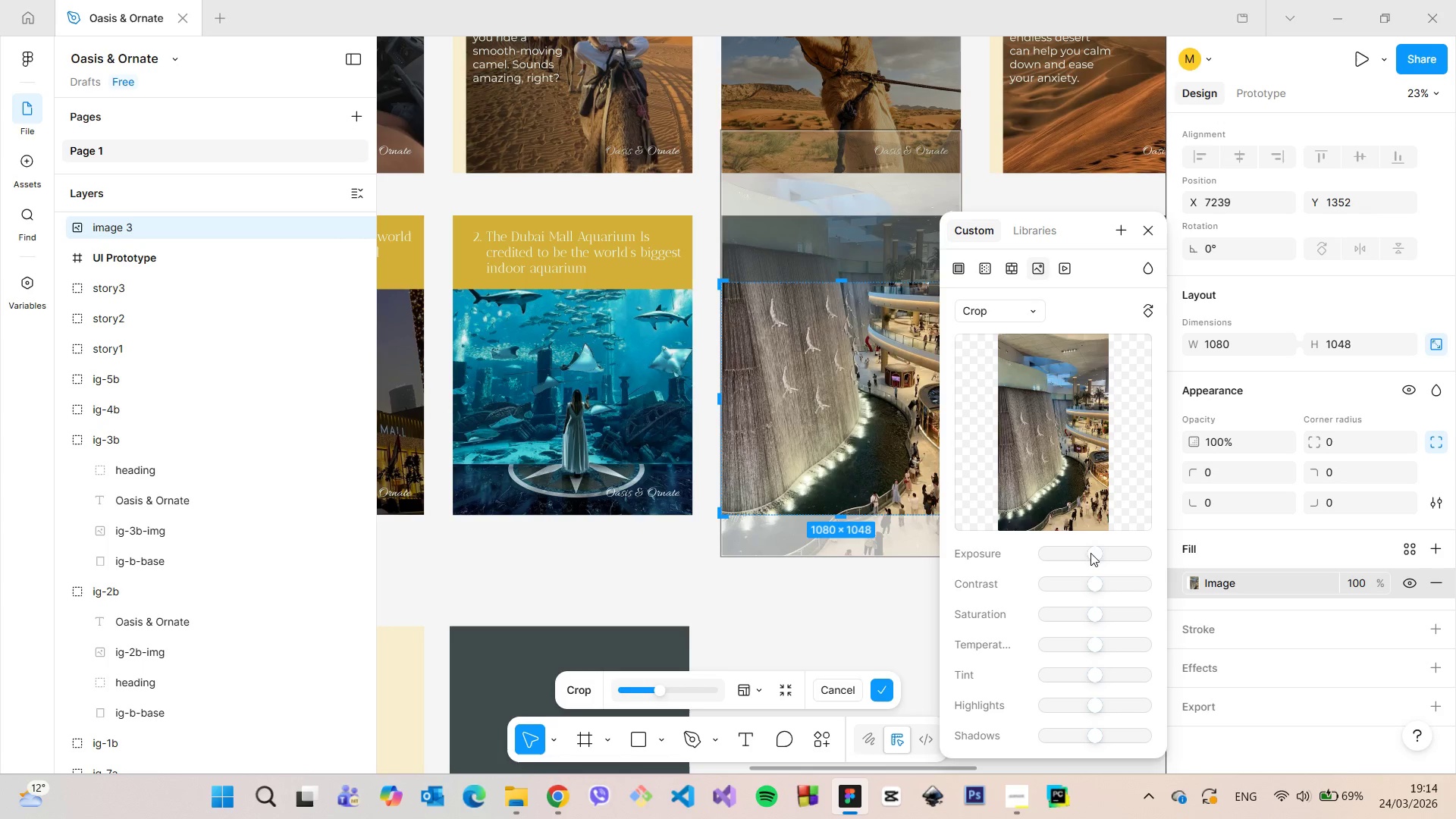 
left_click_drag(start_coordinate=[1090, 553], to_coordinate=[1083, 554])
 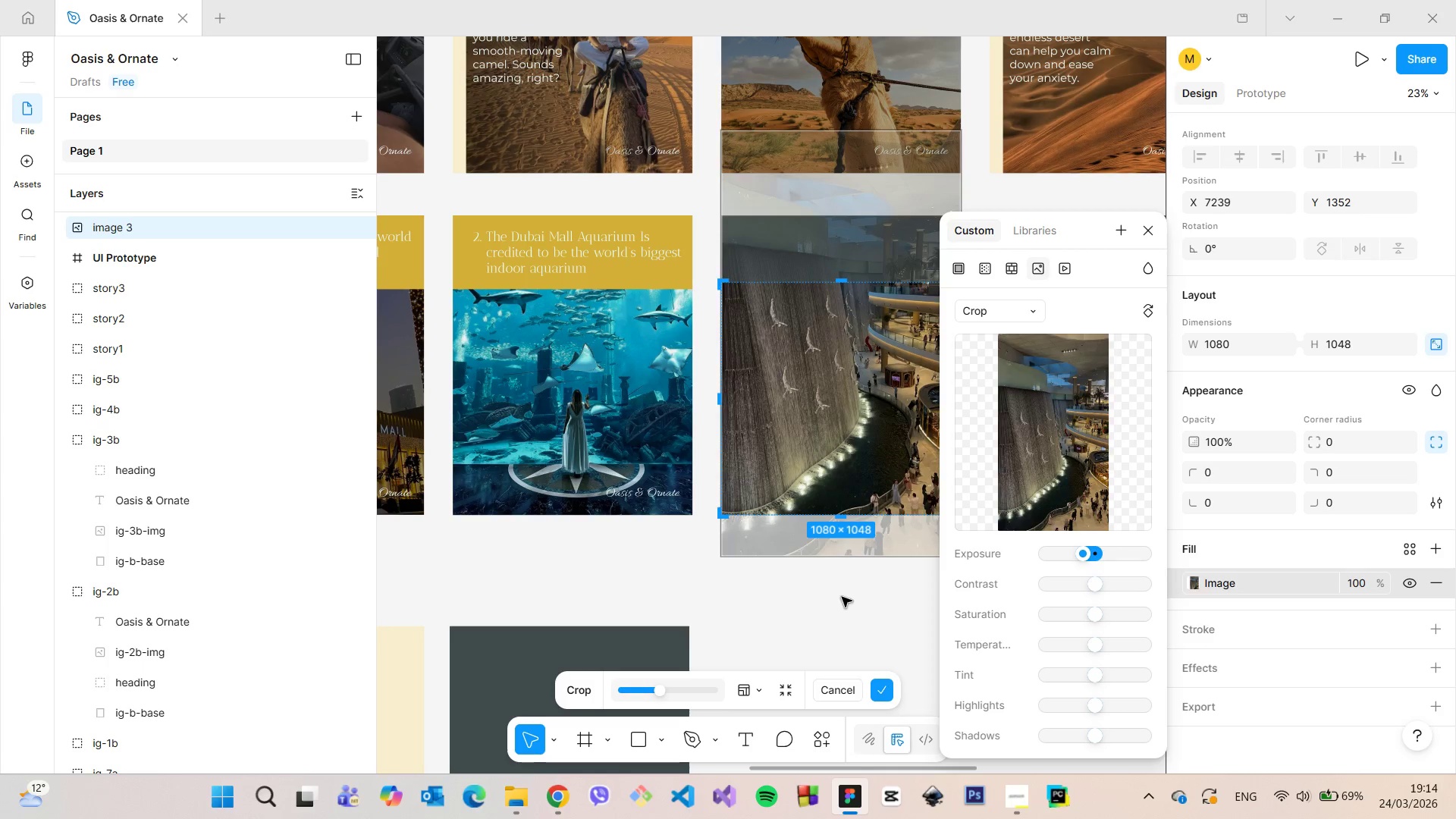 
left_click([842, 597])
 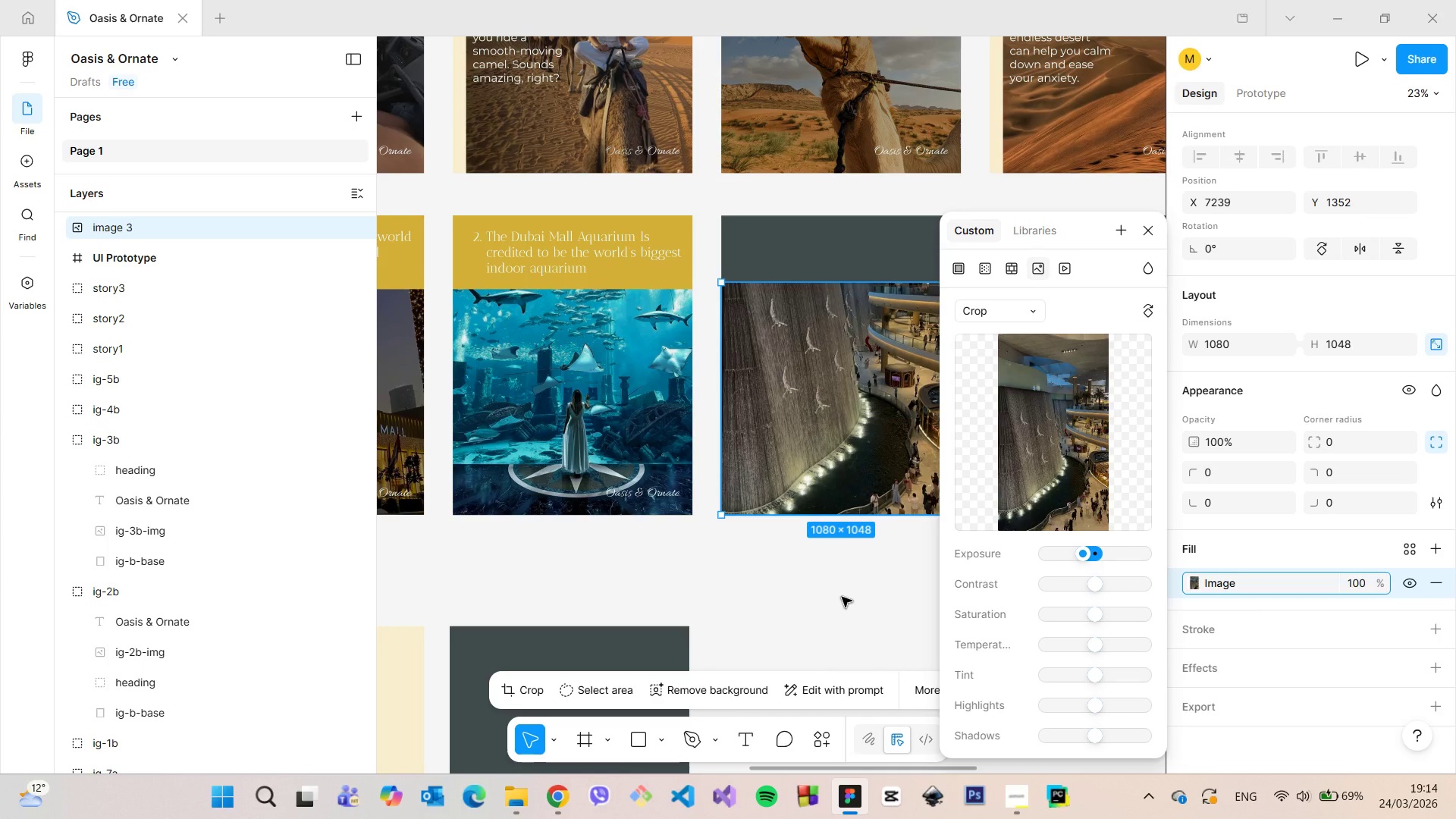 
left_click([842, 597])
 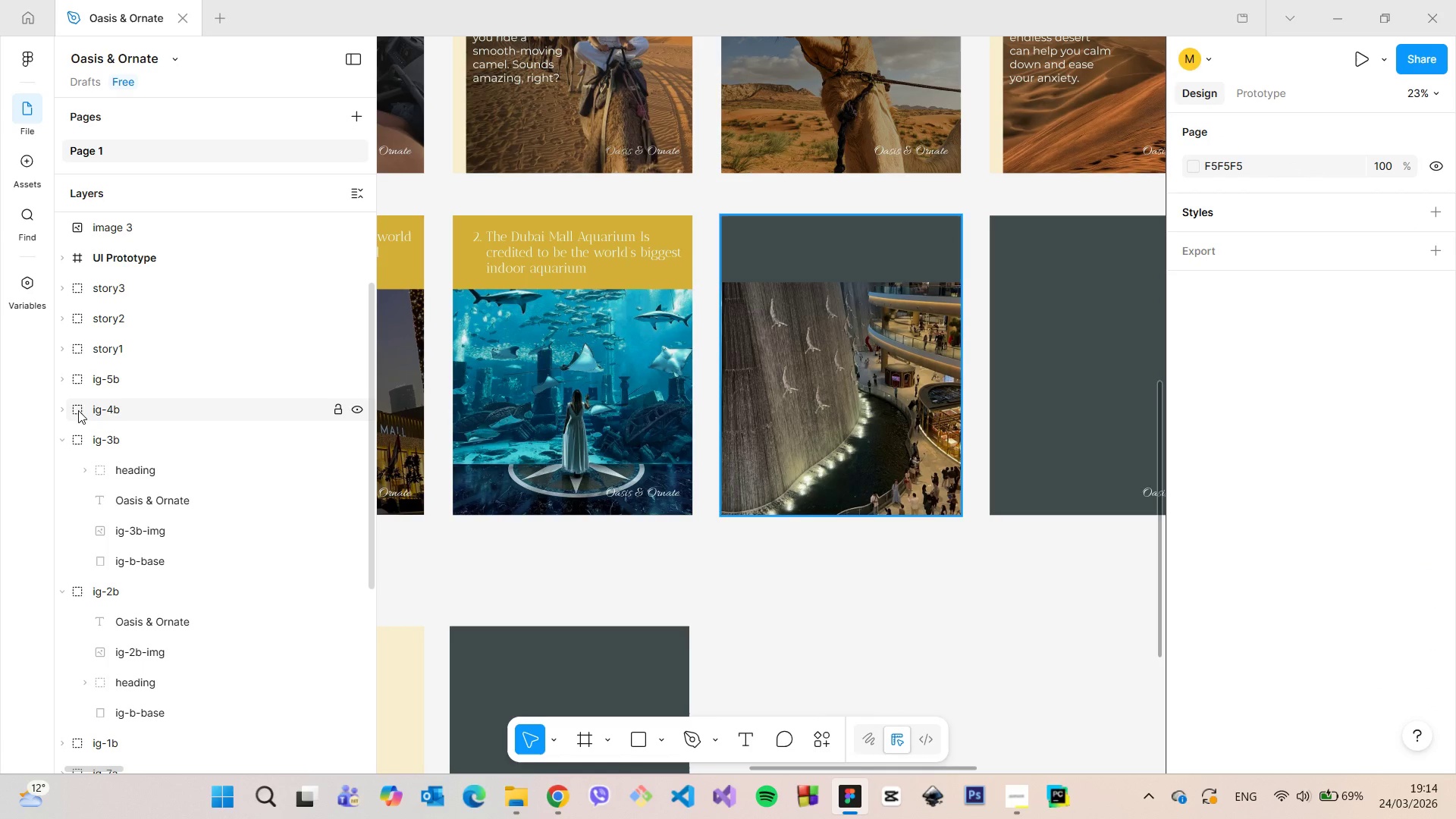 
left_click([73, 410])
 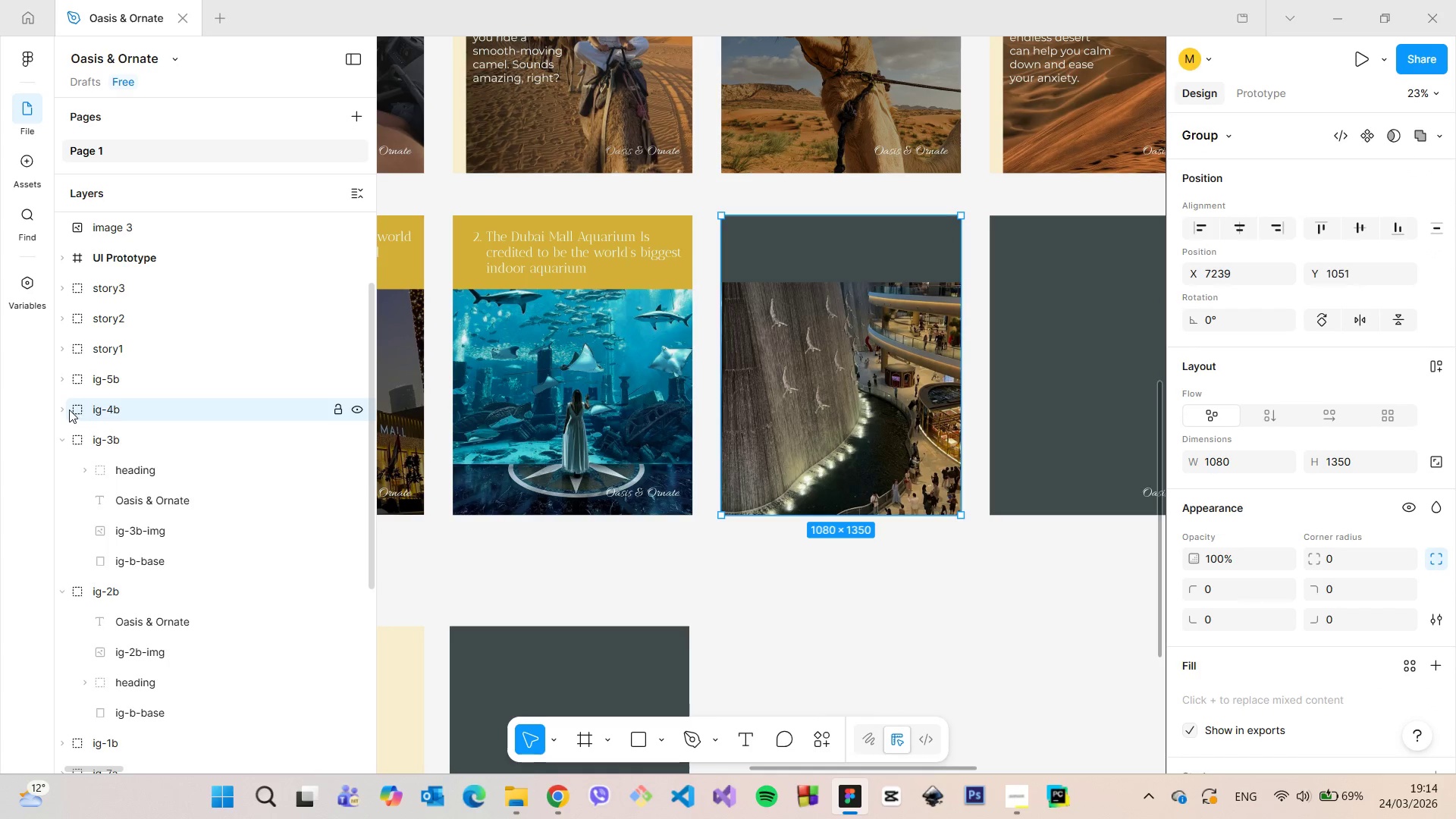 
left_click([69, 410])
 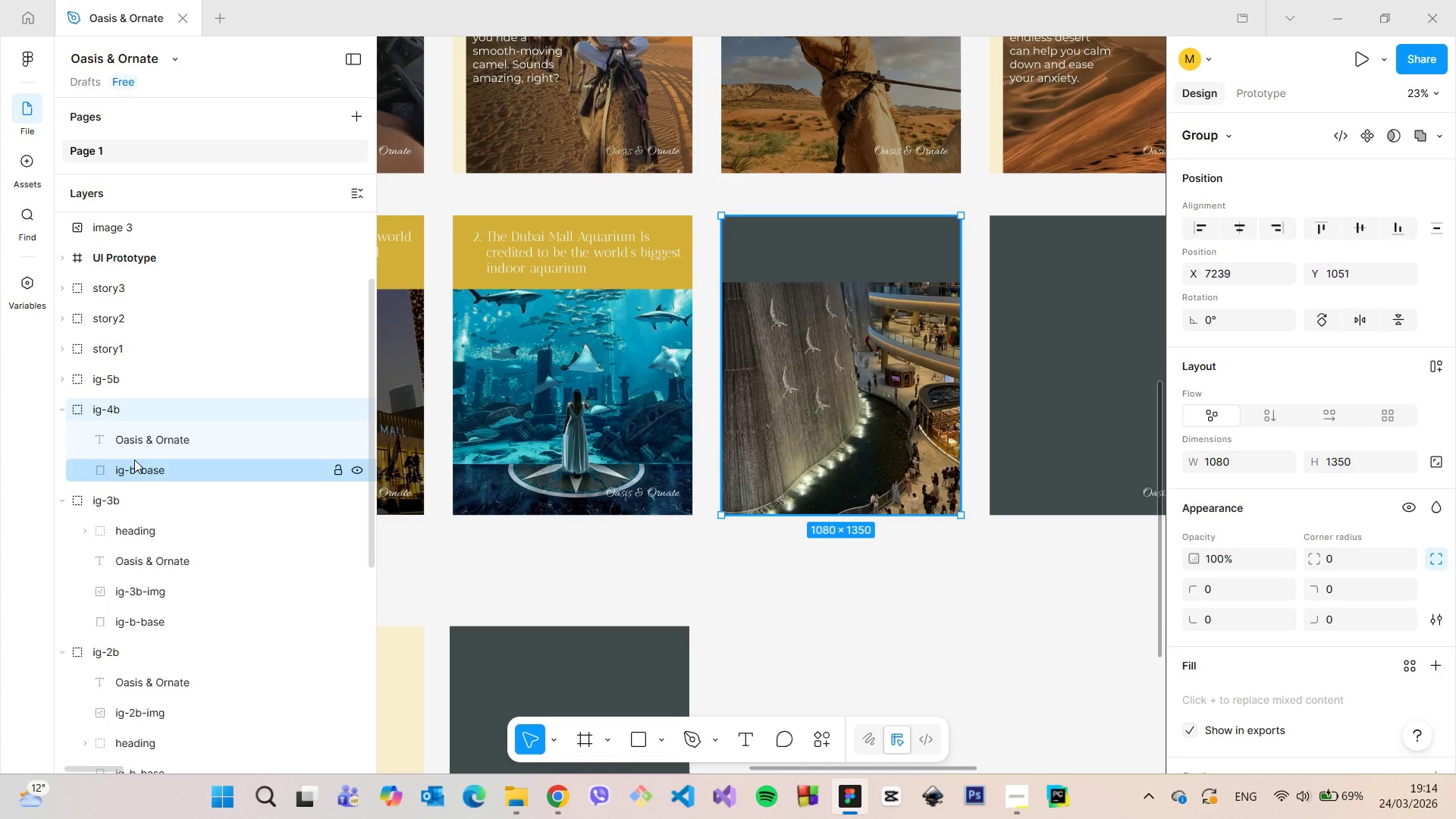 
left_click([138, 447])
 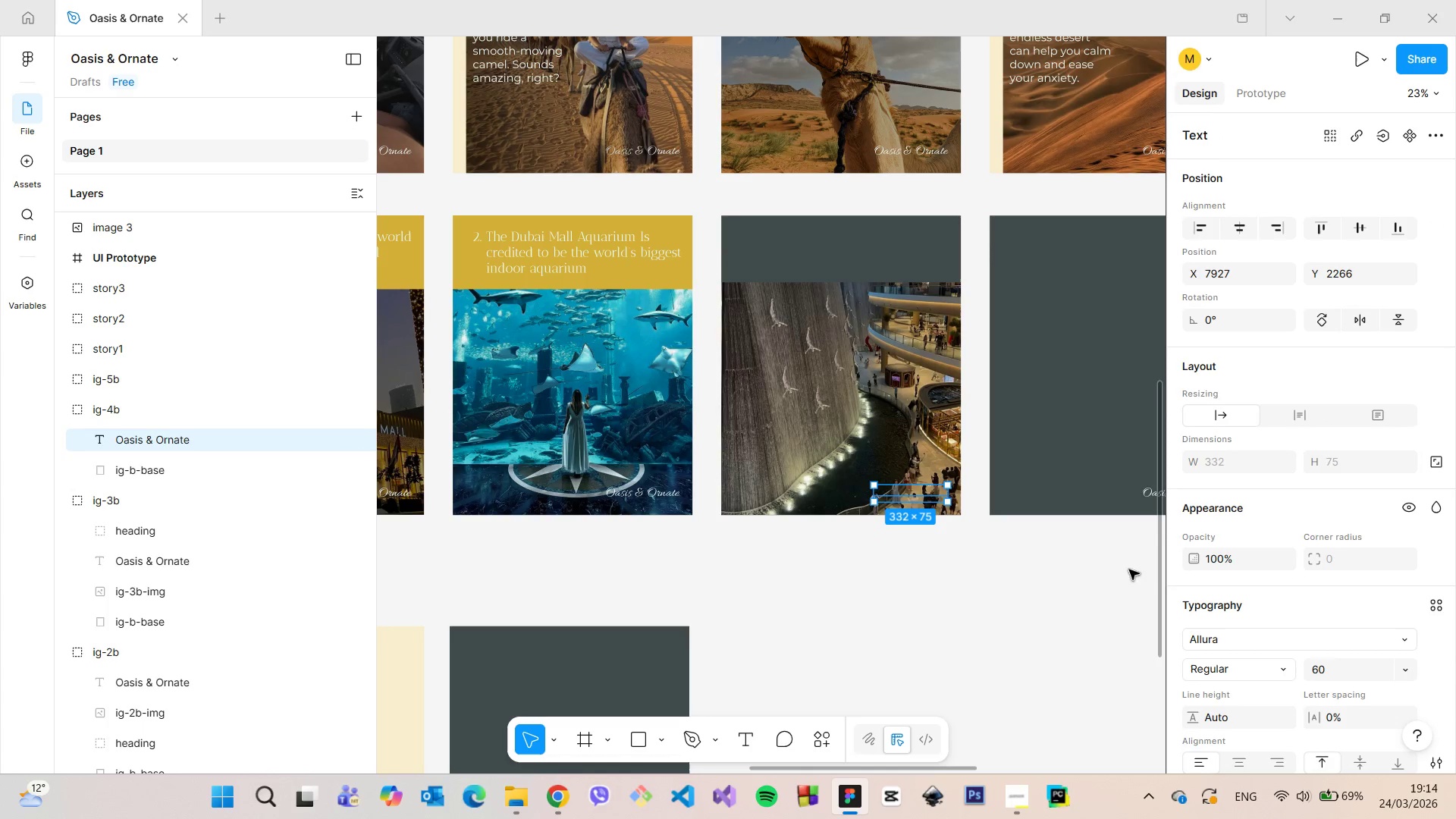 
scroll: coordinate [1201, 612], scroll_direction: down, amount: 4.0
 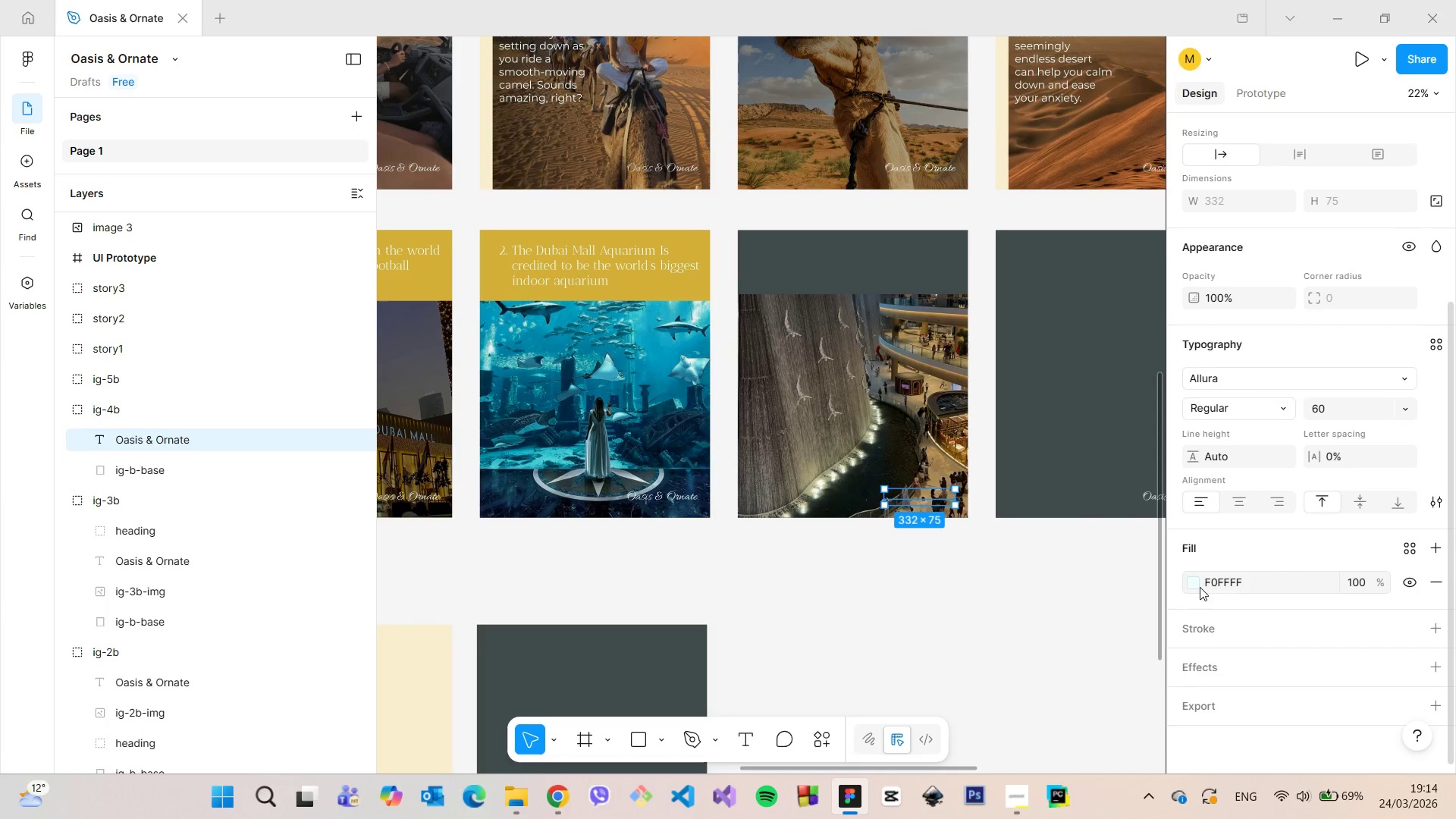 
left_click([1197, 582])
 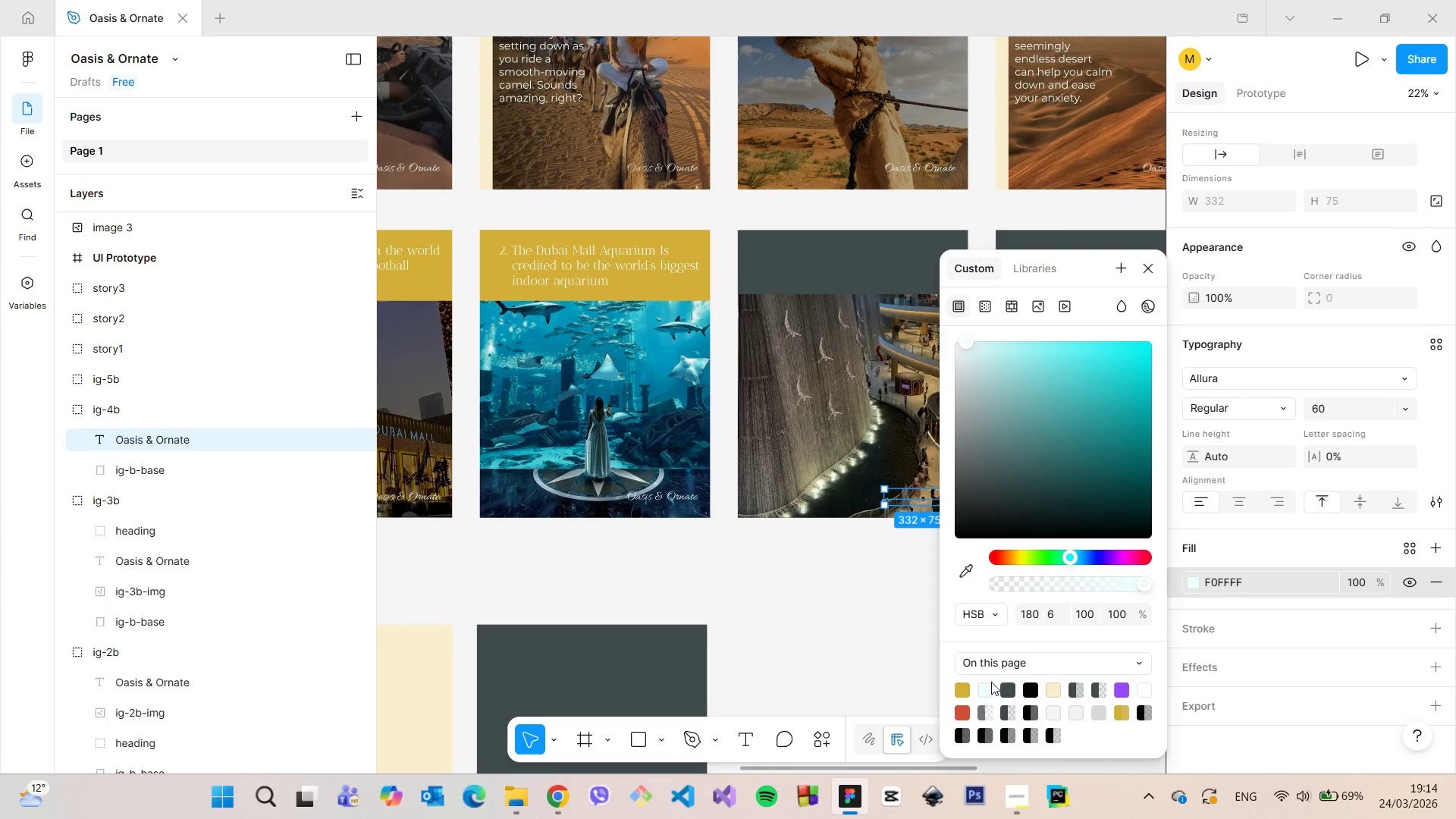 
left_click([985, 686])
 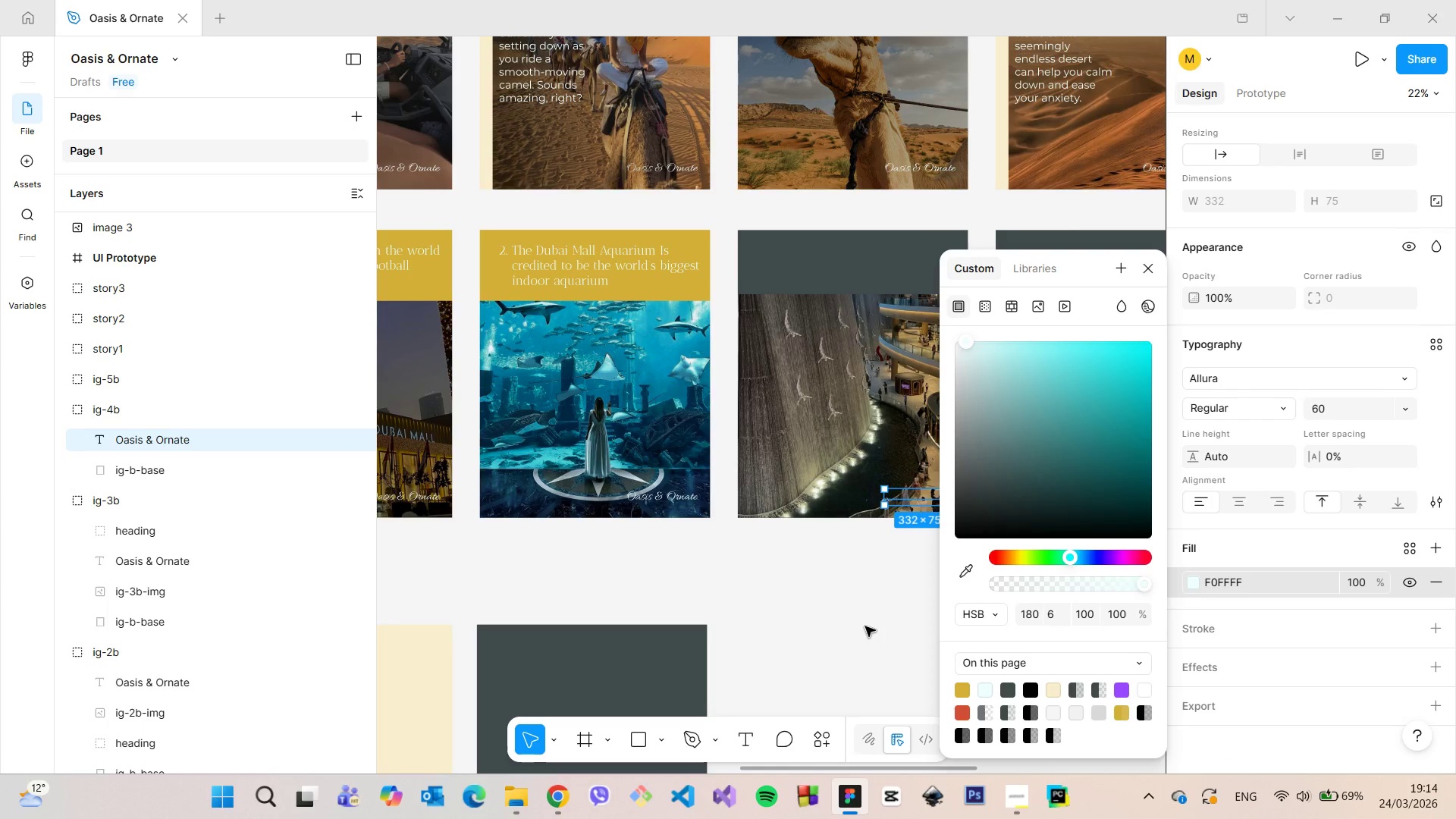 
left_click([865, 626])
 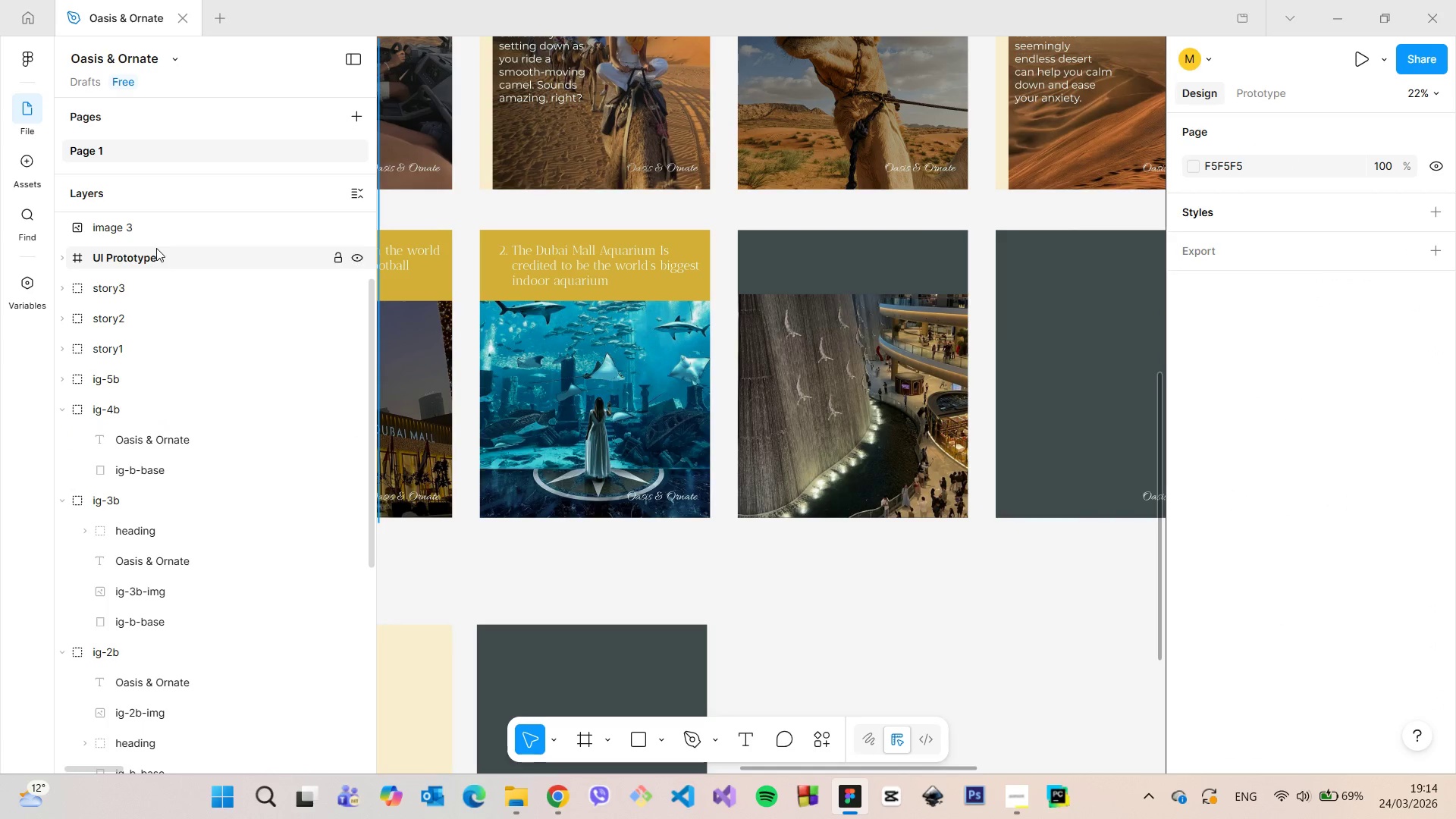 
scroll: coordinate [156, 248], scroll_direction: up, amount: 1.0
 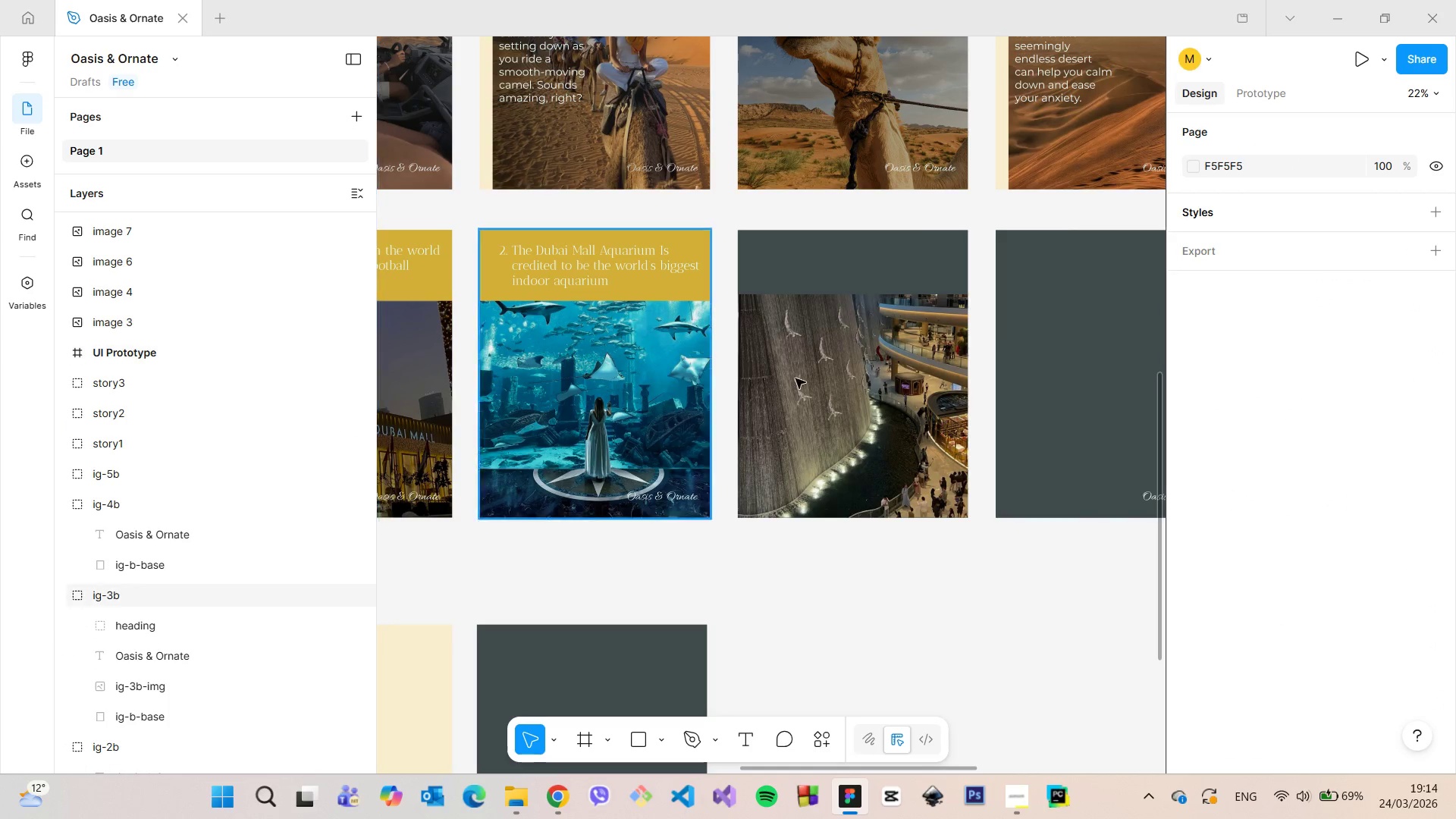 
left_click([809, 383])
 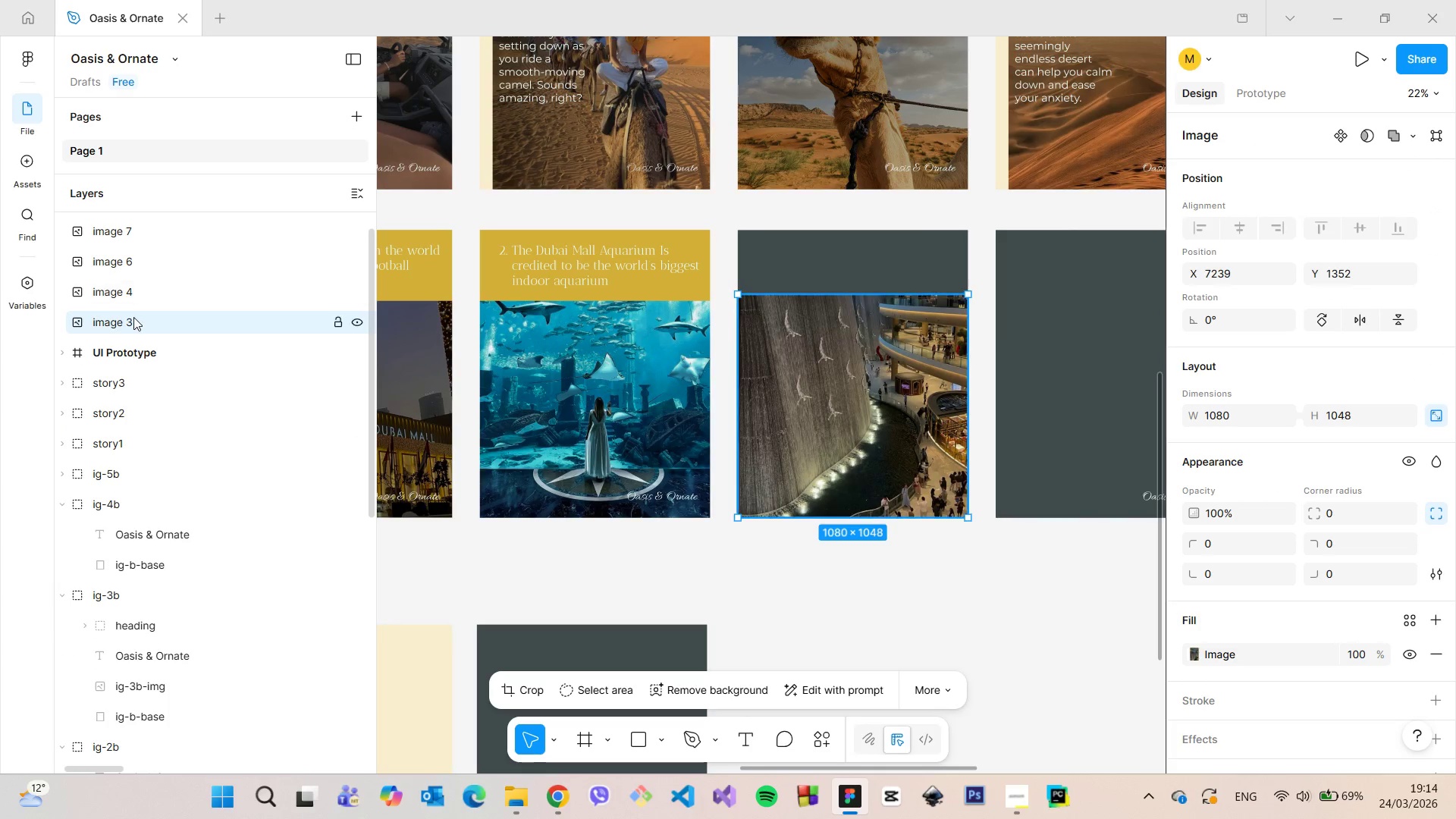 
left_click_drag(start_coordinate=[134, 320], to_coordinate=[187, 536])
 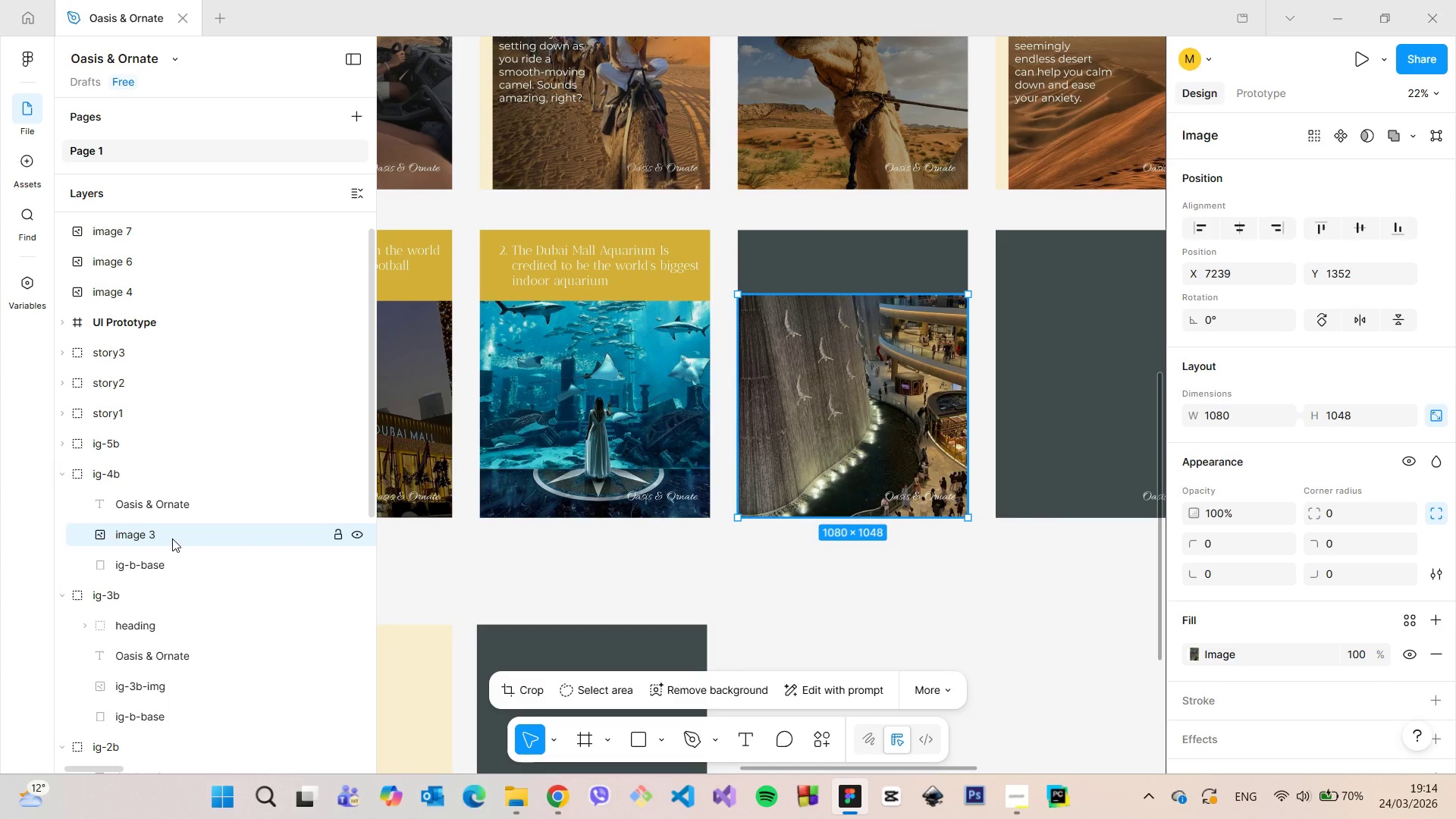 
double_click([172, 538])
 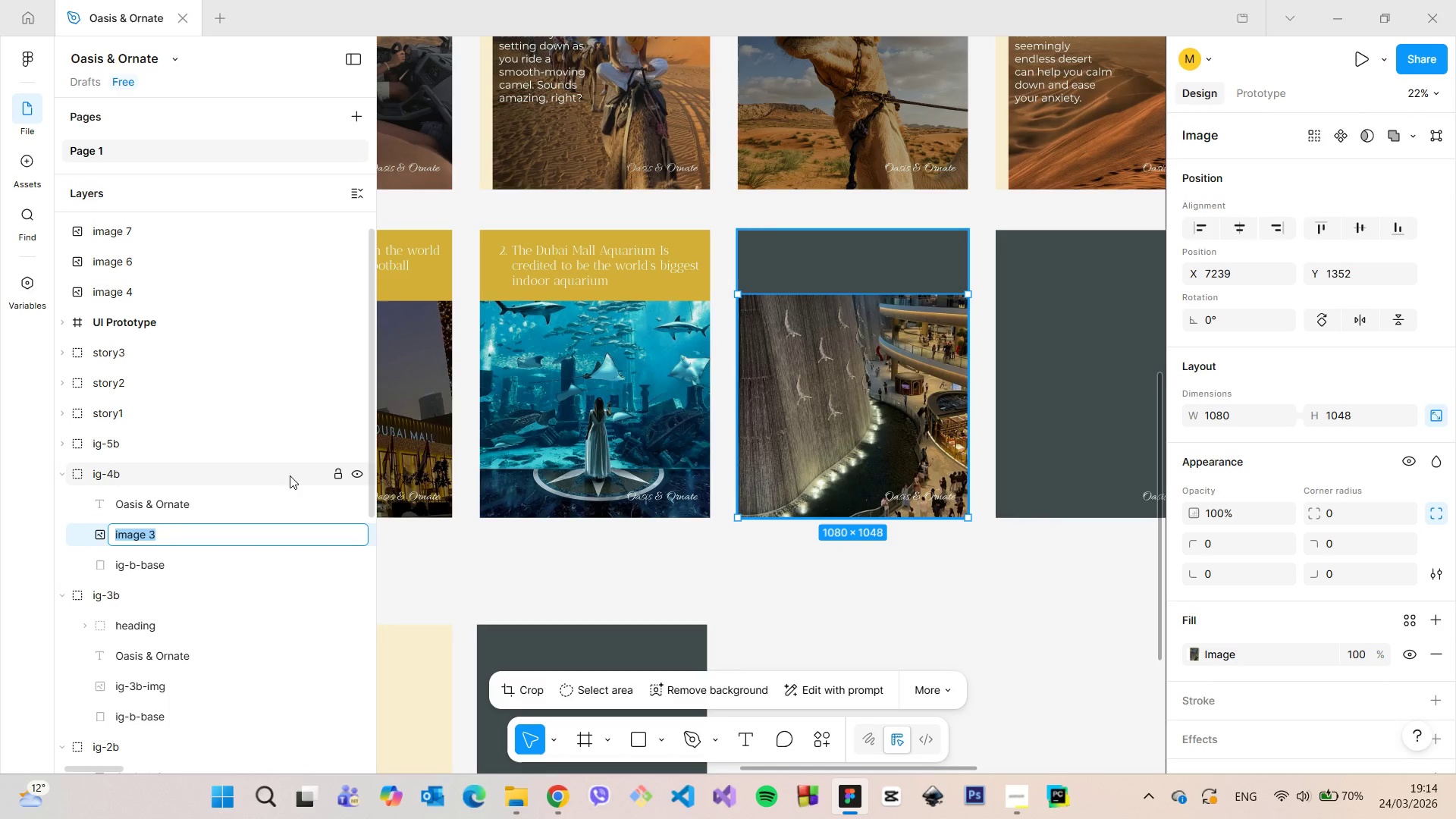 
type(ig-4b-img)
 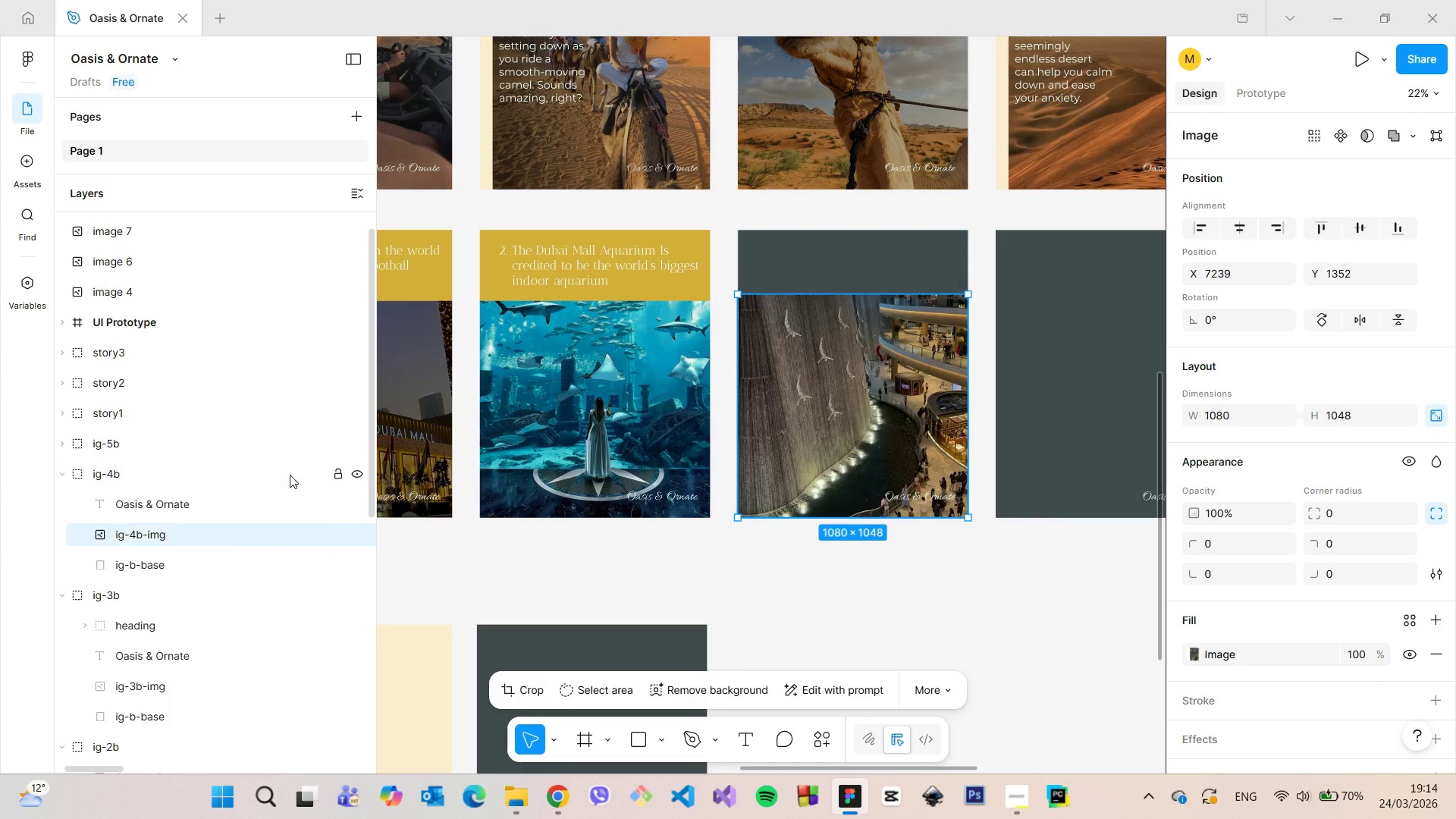 
key(Enter)
 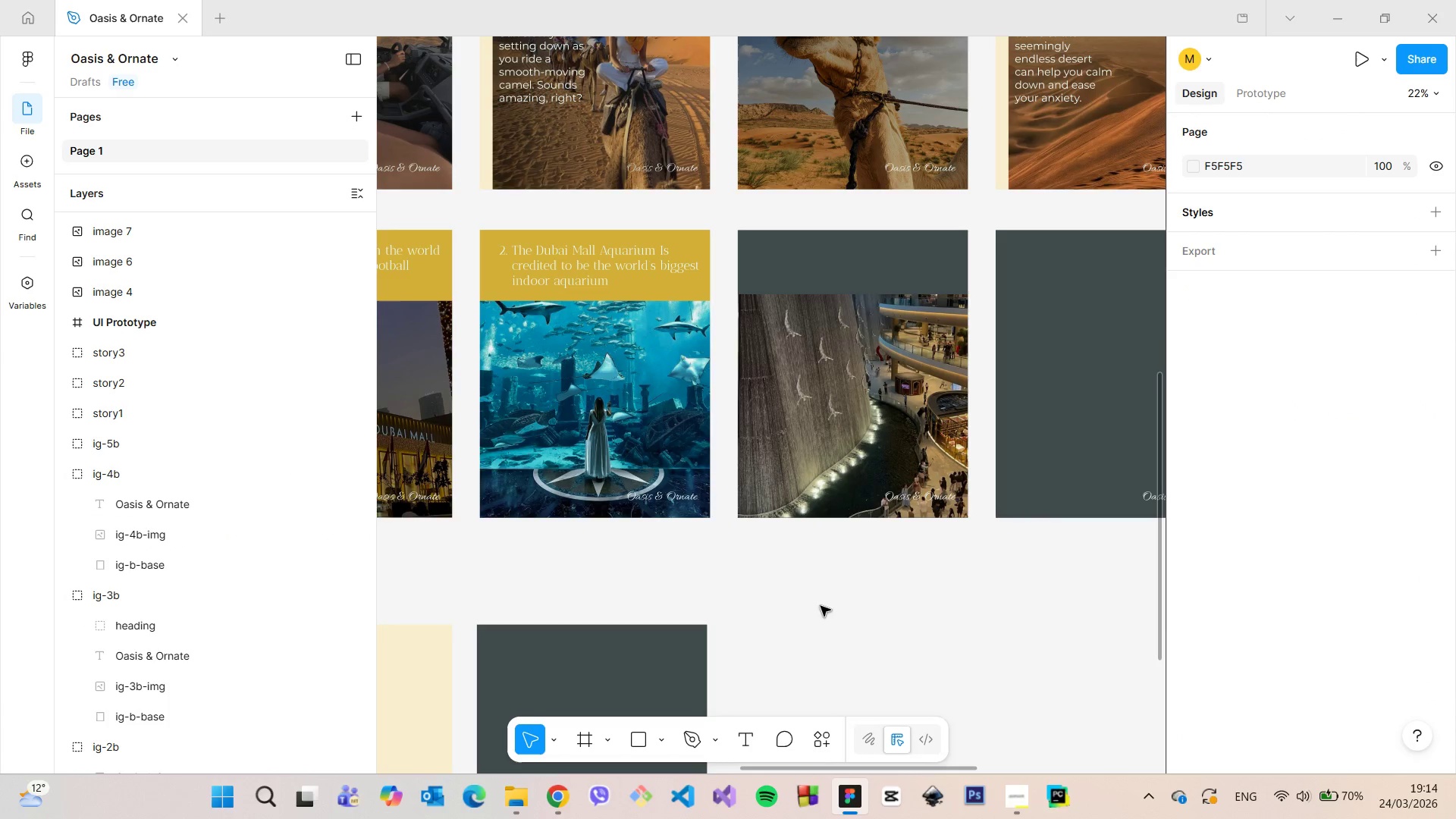 
scroll: coordinate [817, 605], scroll_direction: down, amount: 14.0
 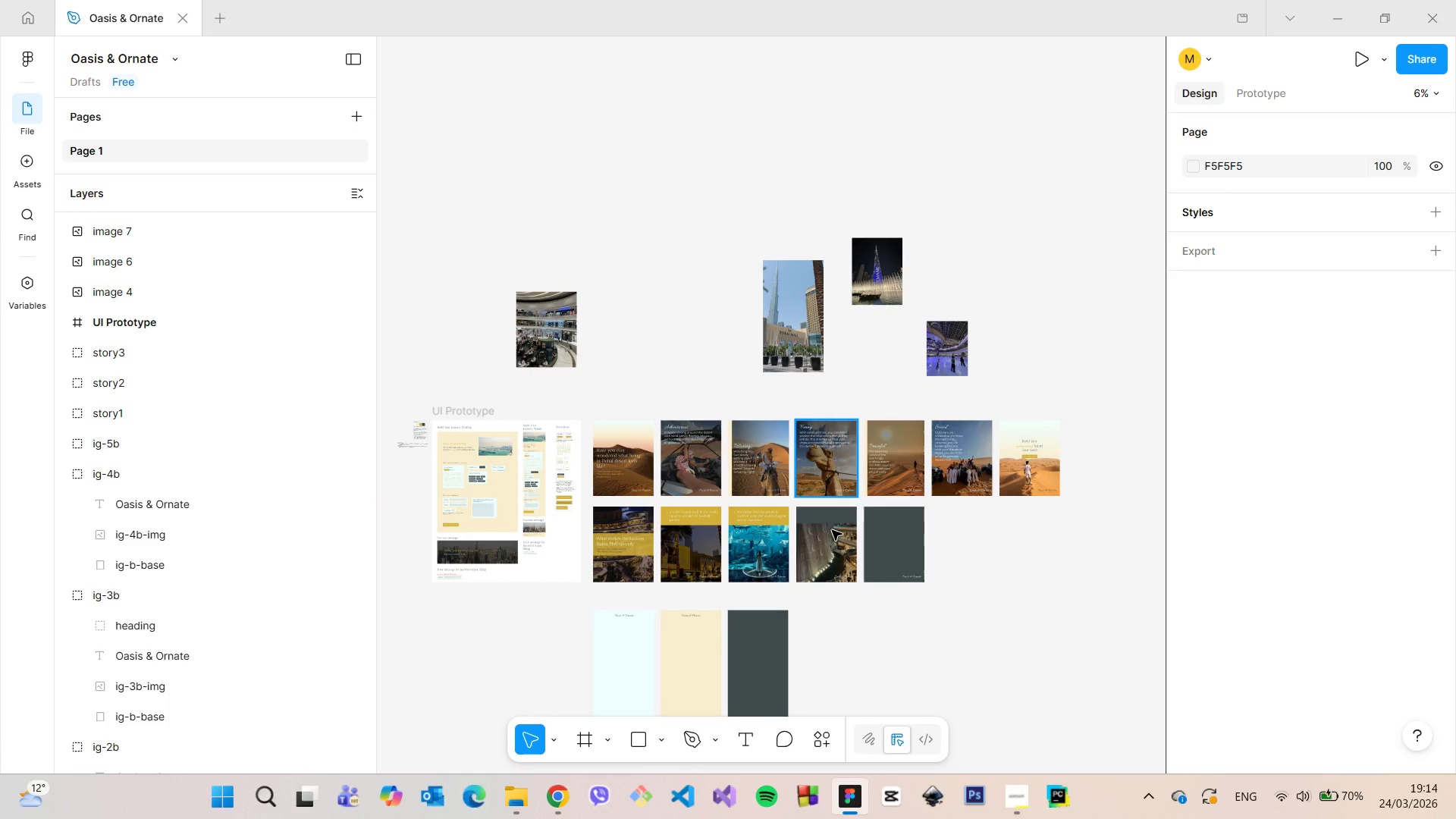 
scroll: coordinate [823, 542], scroll_direction: up, amount: 8.0
 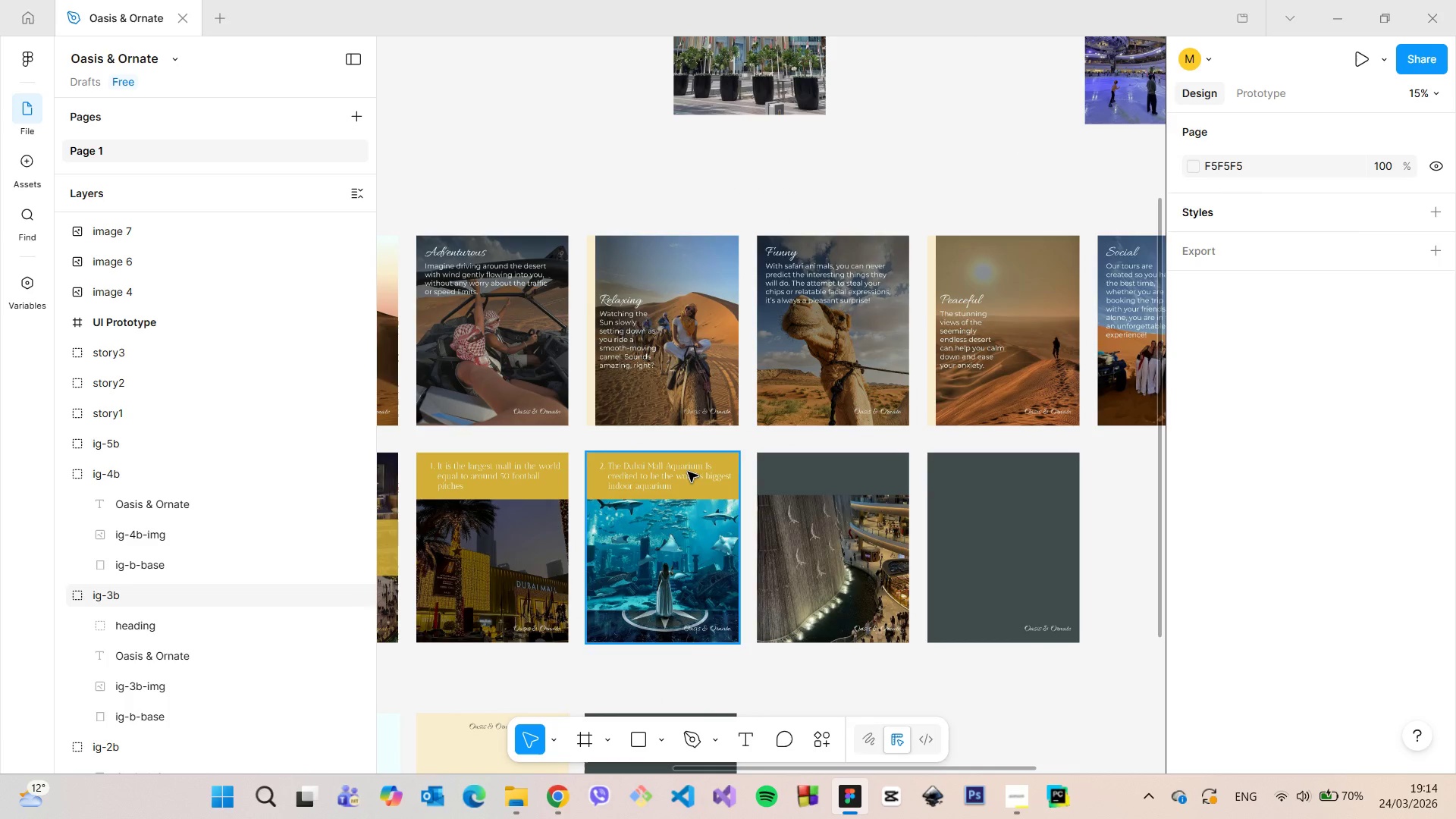 
double_click([688, 472])
 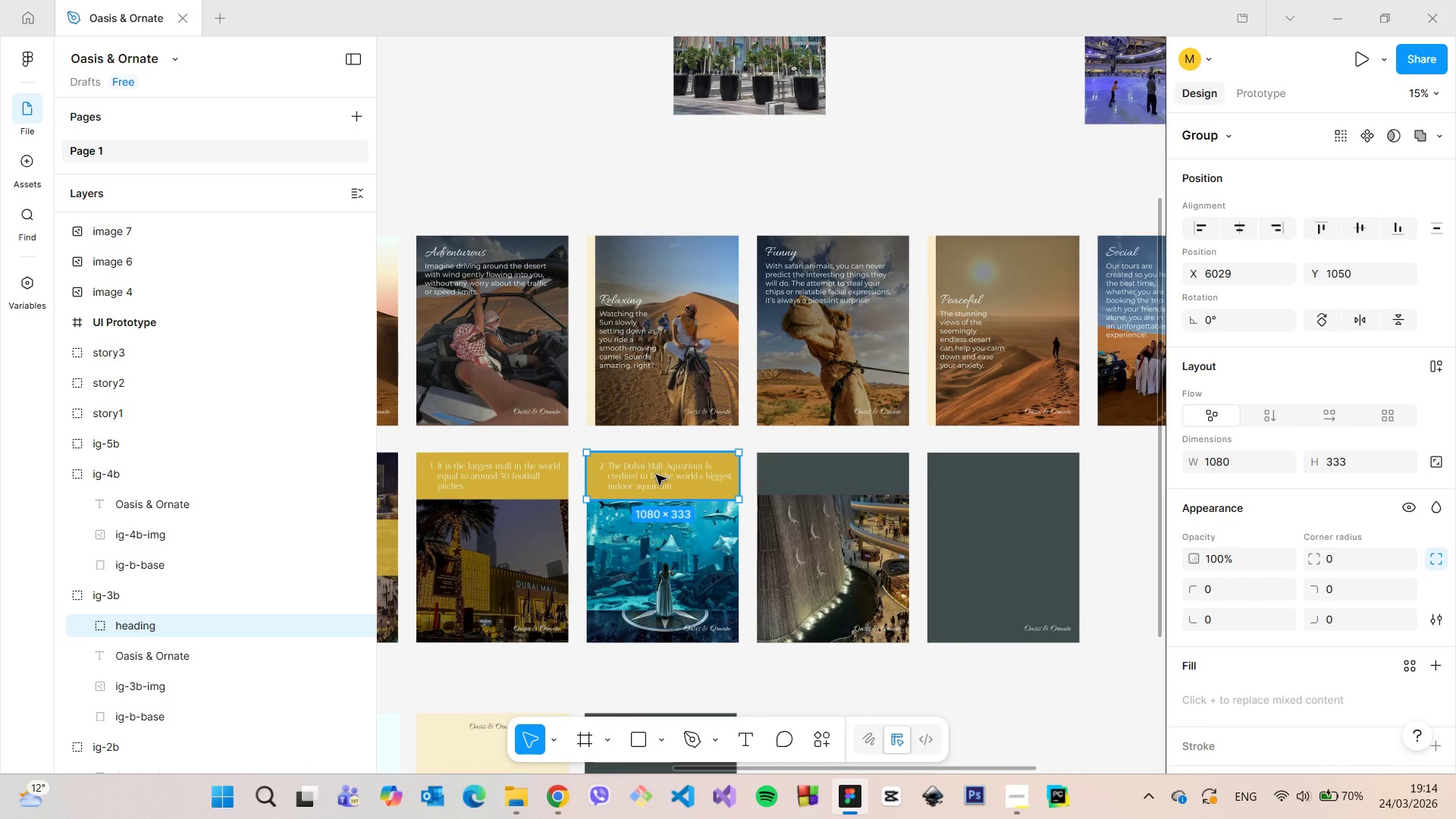 
hold_key(key=AltLeft, duration=1.52)
left_click_drag(start_coordinate=[653, 475], to_coordinate=[825, 475])
 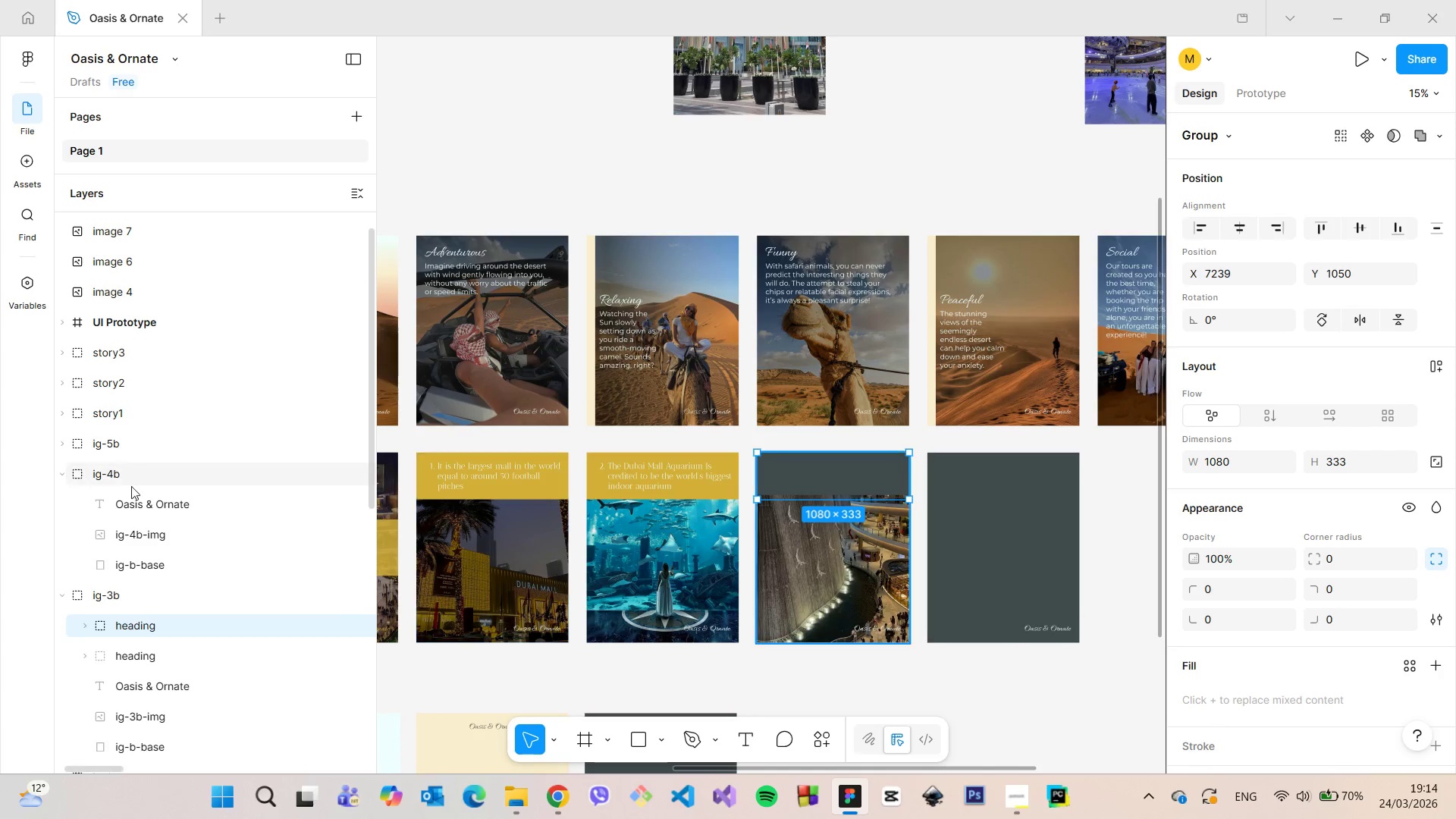 
hold_key(key=AltLeft, duration=1.51)
 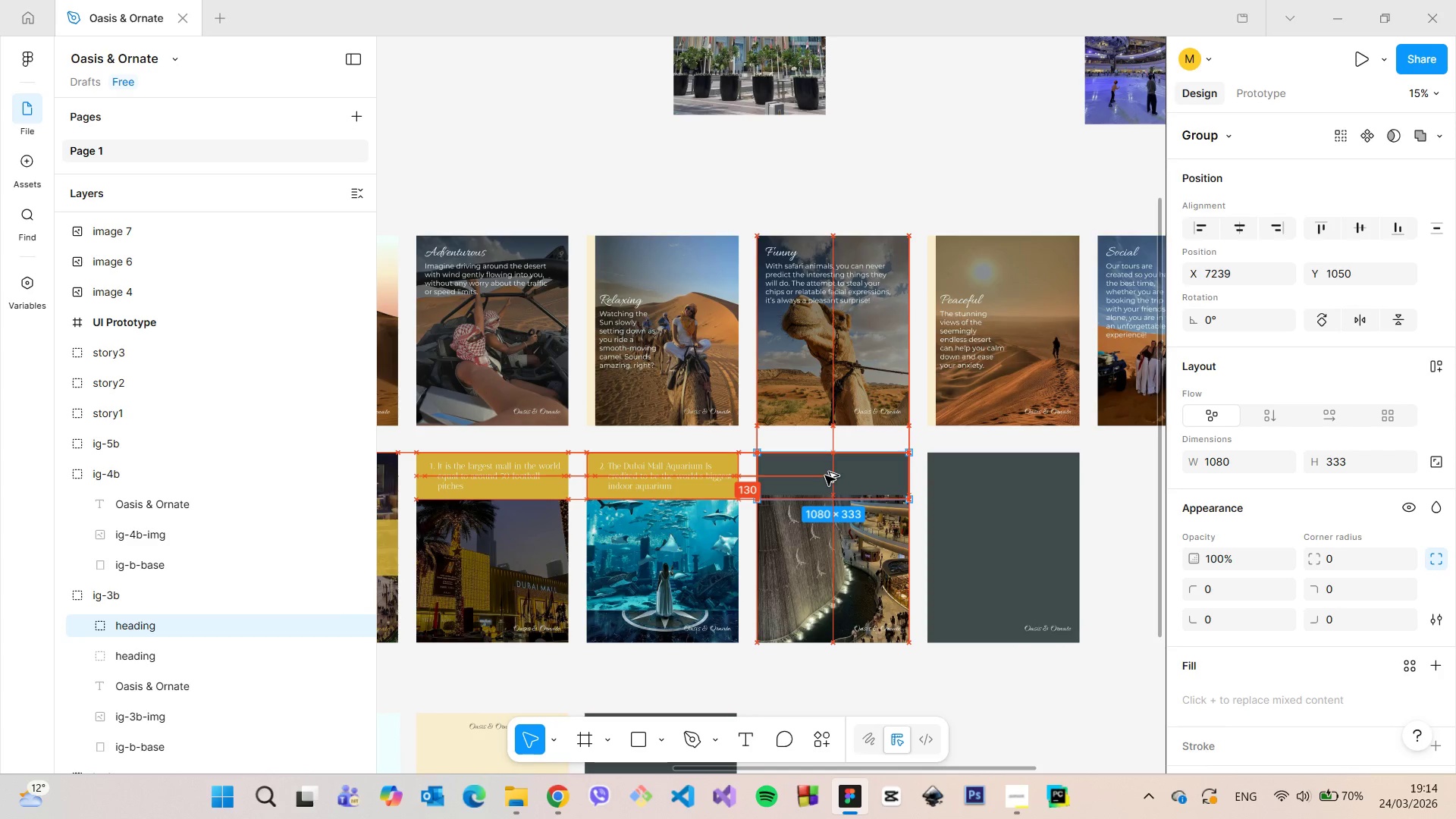 
hold_key(key=AltLeft, duration=1.25)
 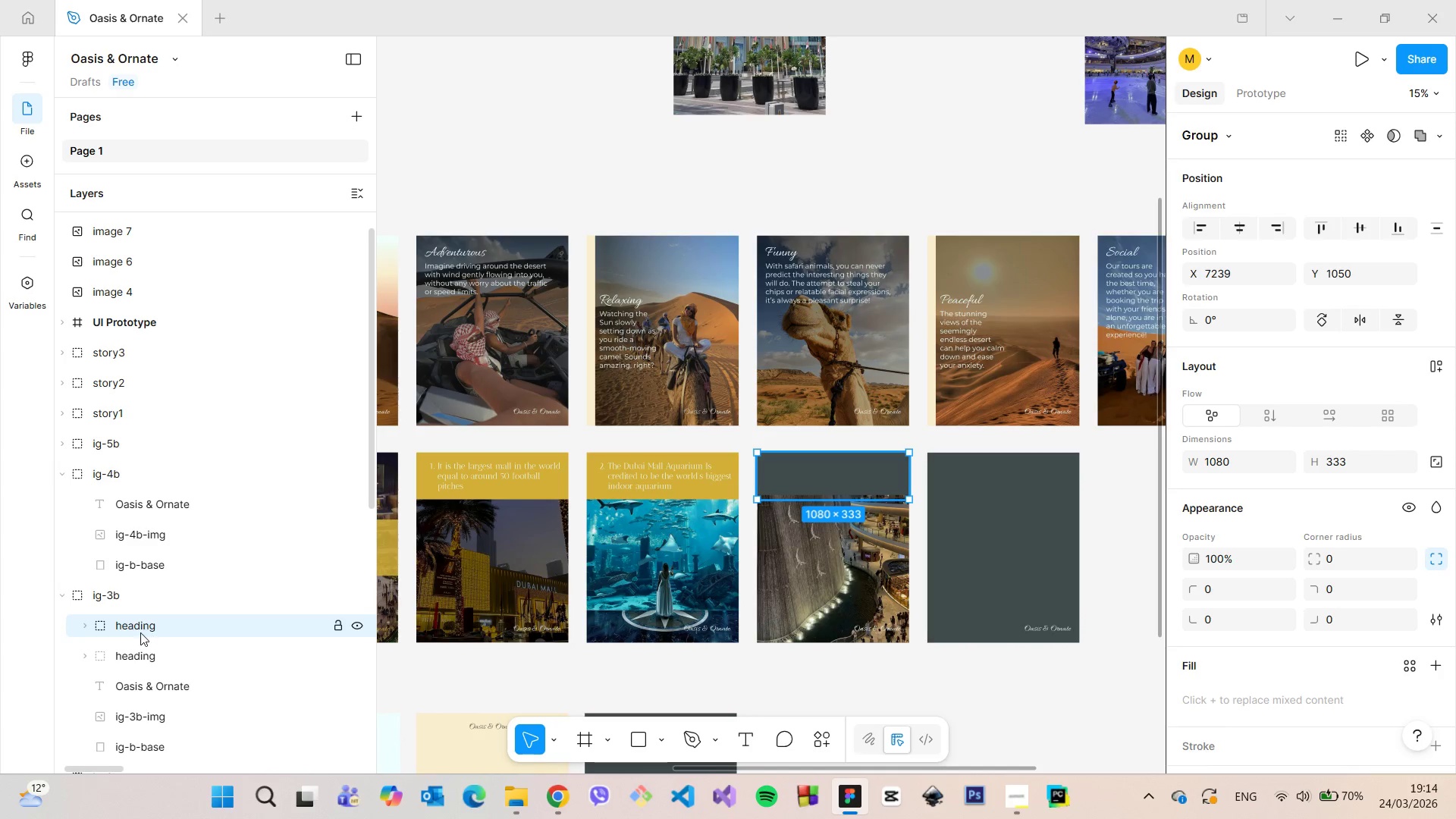 
left_click_drag(start_coordinate=[140, 632], to_coordinate=[146, 490])
 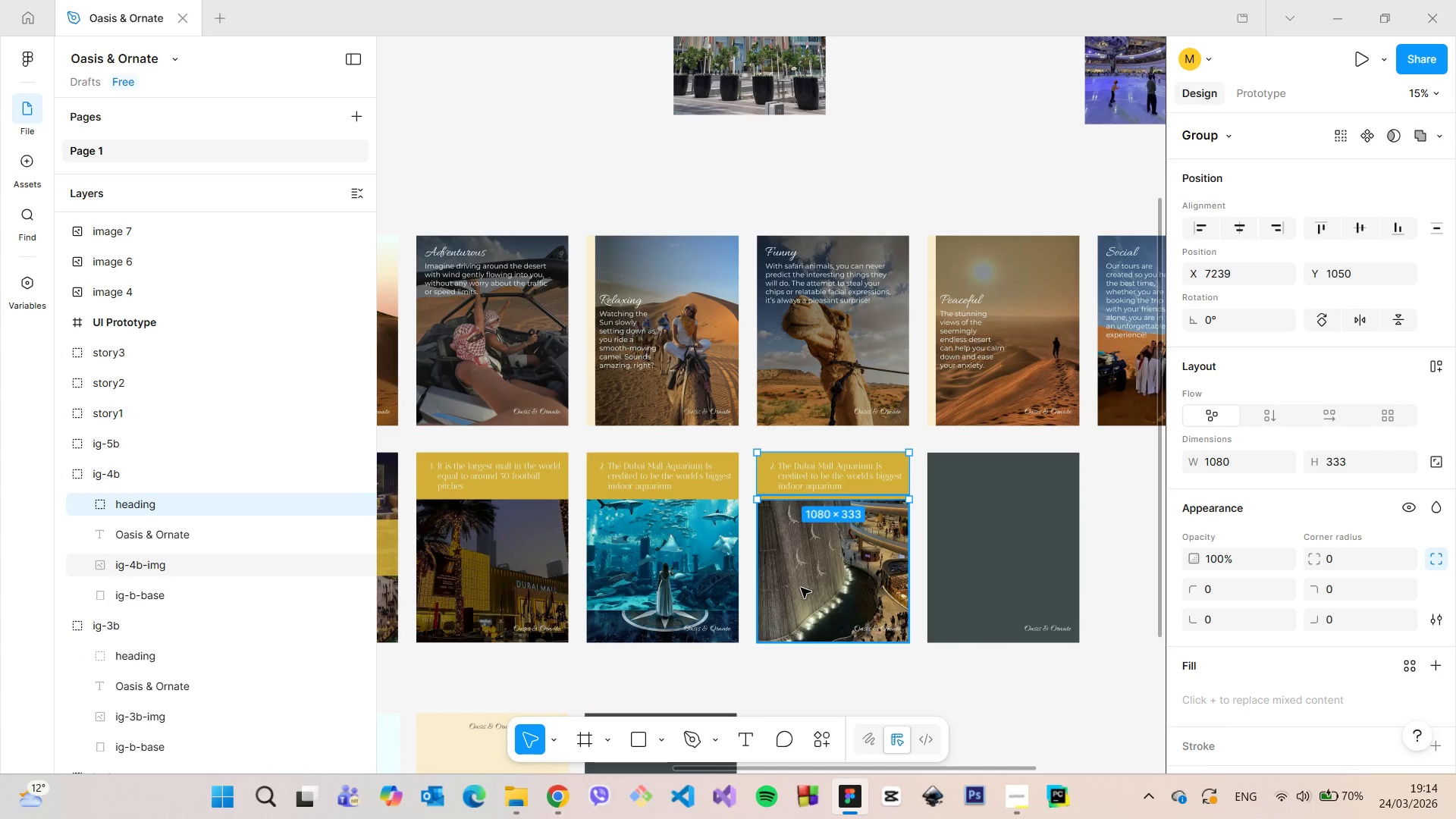 
left_click([801, 588])
 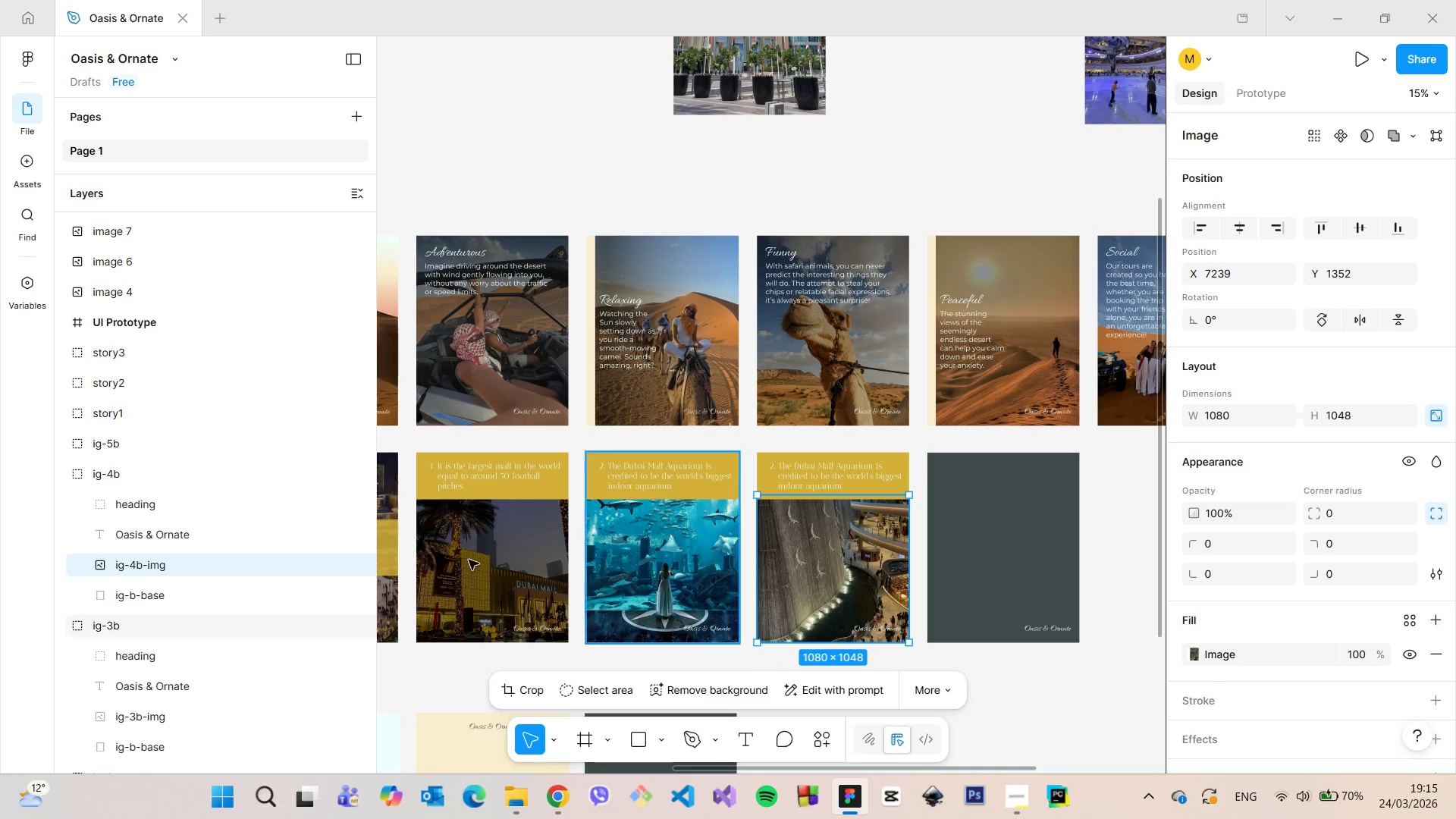 
left_click([99, 469])
 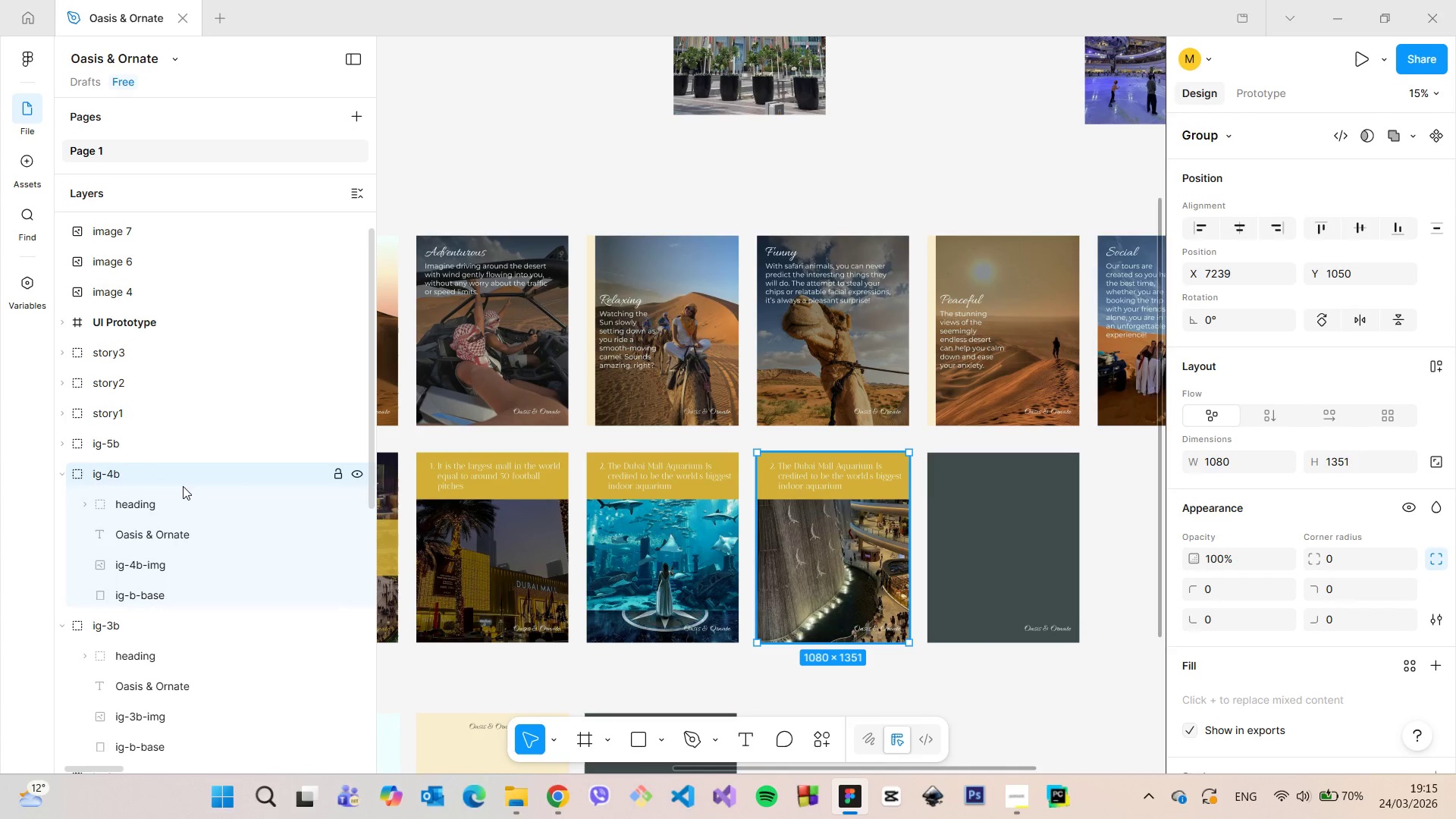 
left_click([174, 497])
 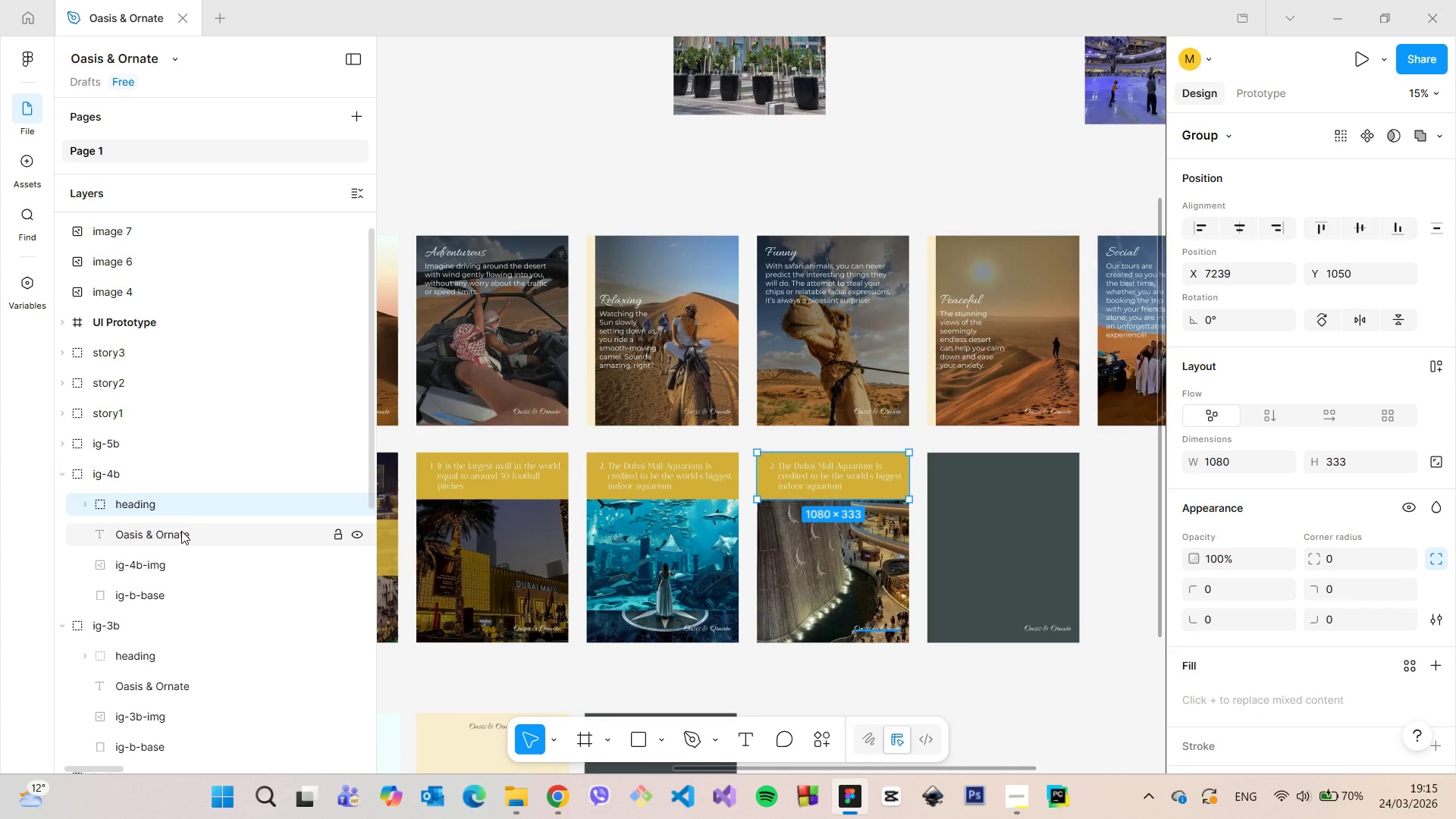 
left_click([181, 531])
 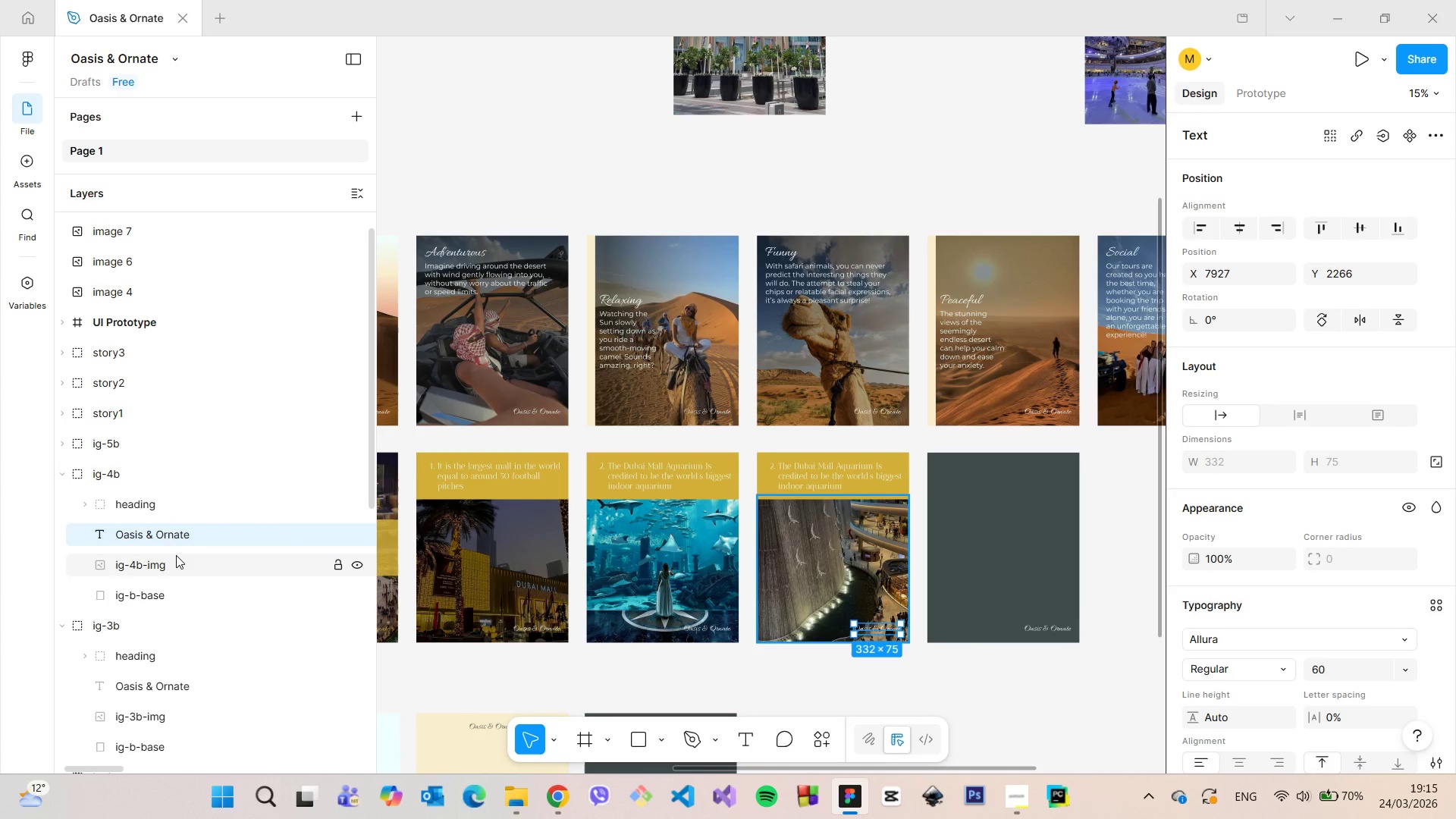 
left_click([176, 555])
 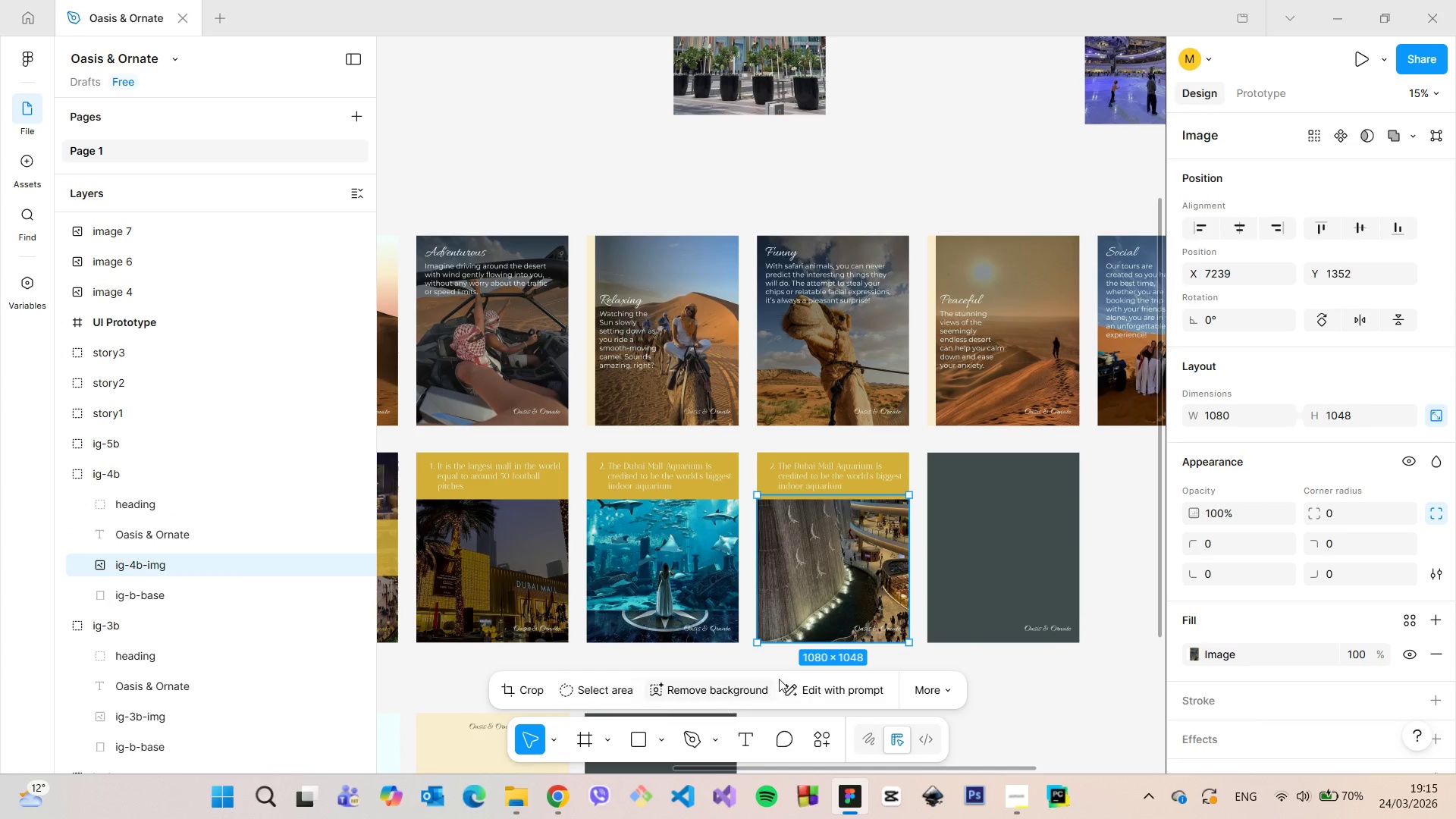 
scroll: coordinate [808, 662], scroll_direction: up, amount: 13.0
 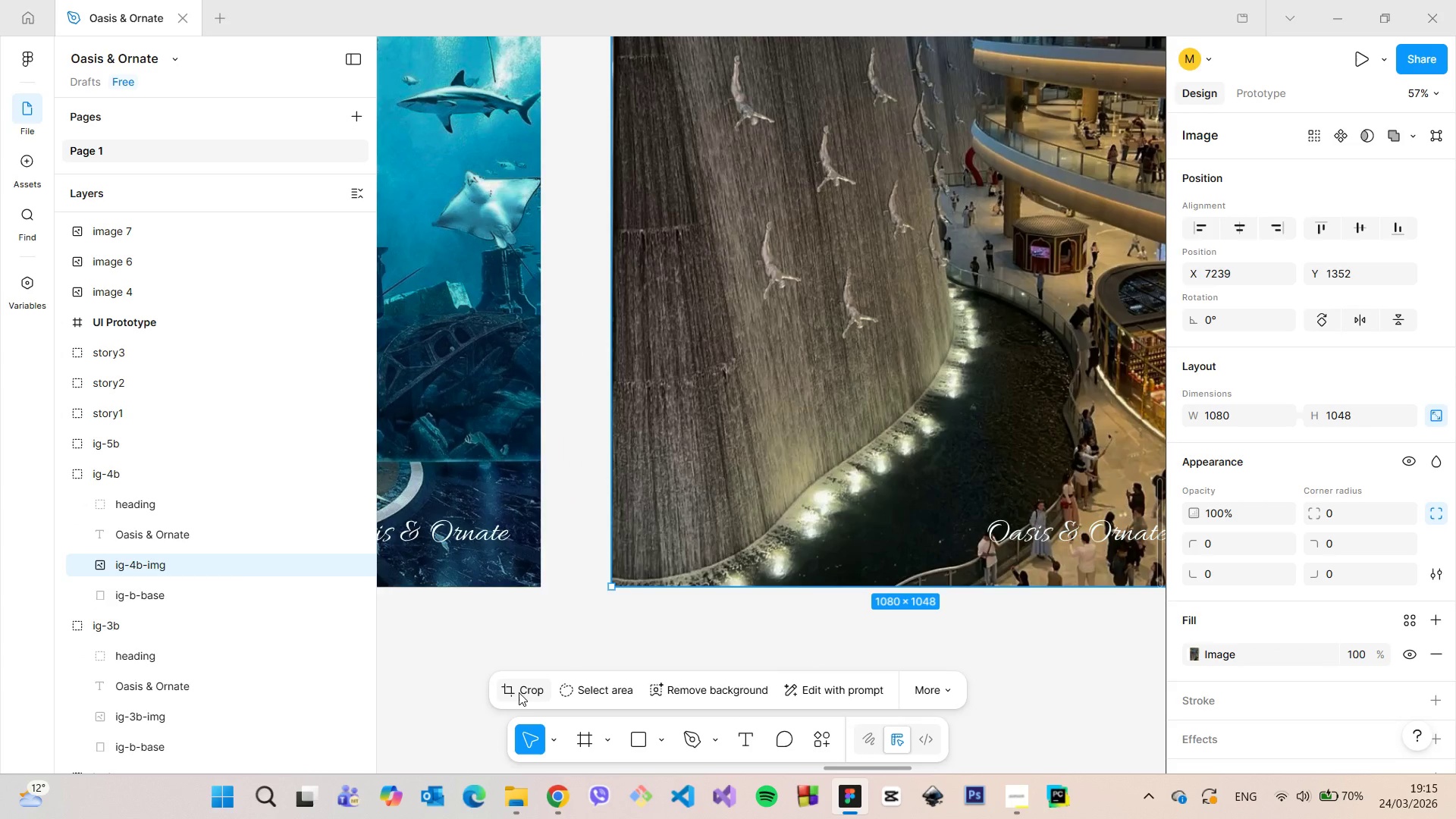 
left_click([519, 692])
 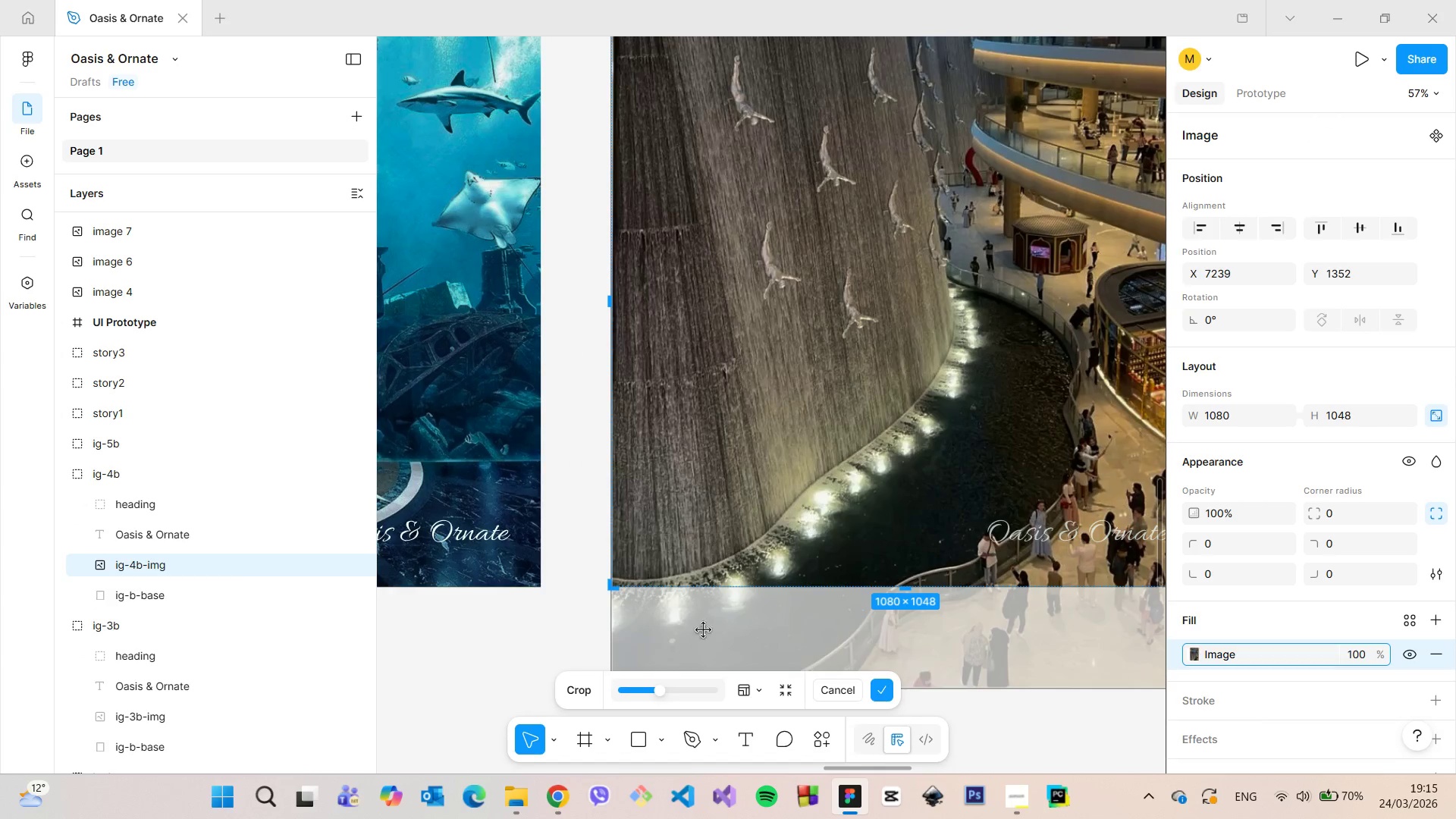 
scroll: coordinate [668, 524], scroll_direction: up, amount: 16.0
 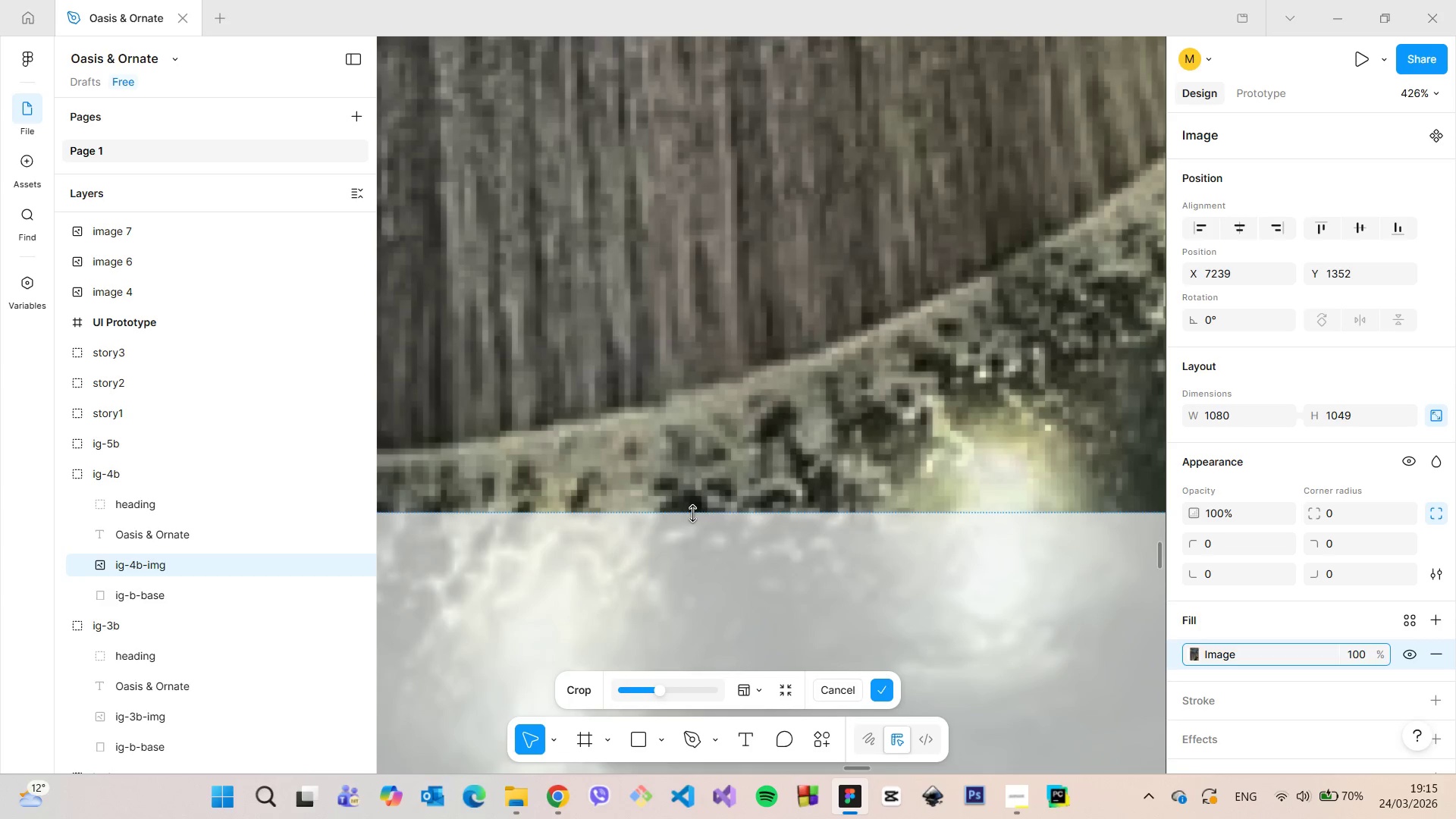 
left_click([886, 694])
 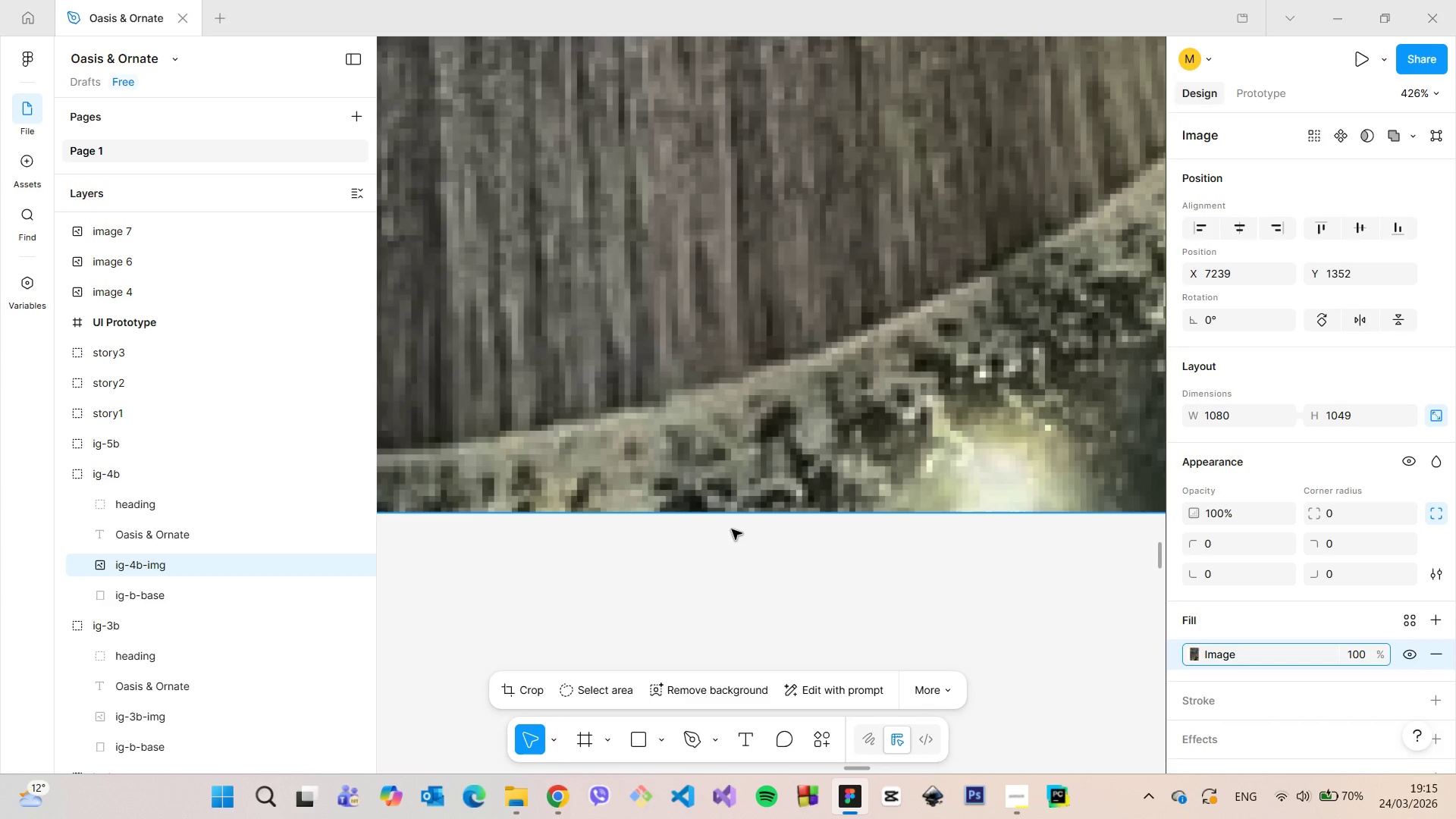 
scroll: coordinate [726, 526], scroll_direction: down, amount: 18.0
 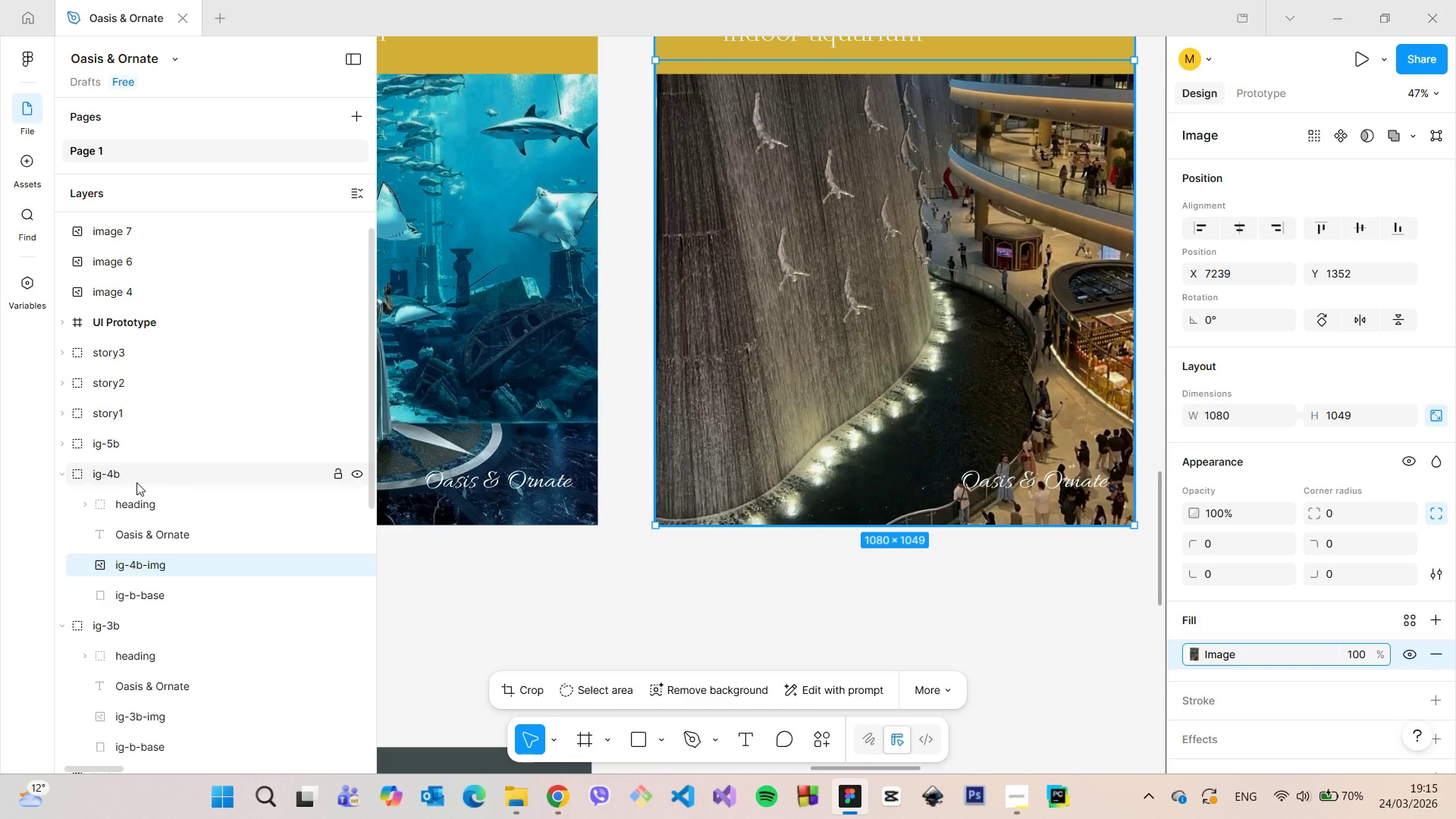 
left_click([136, 482])
 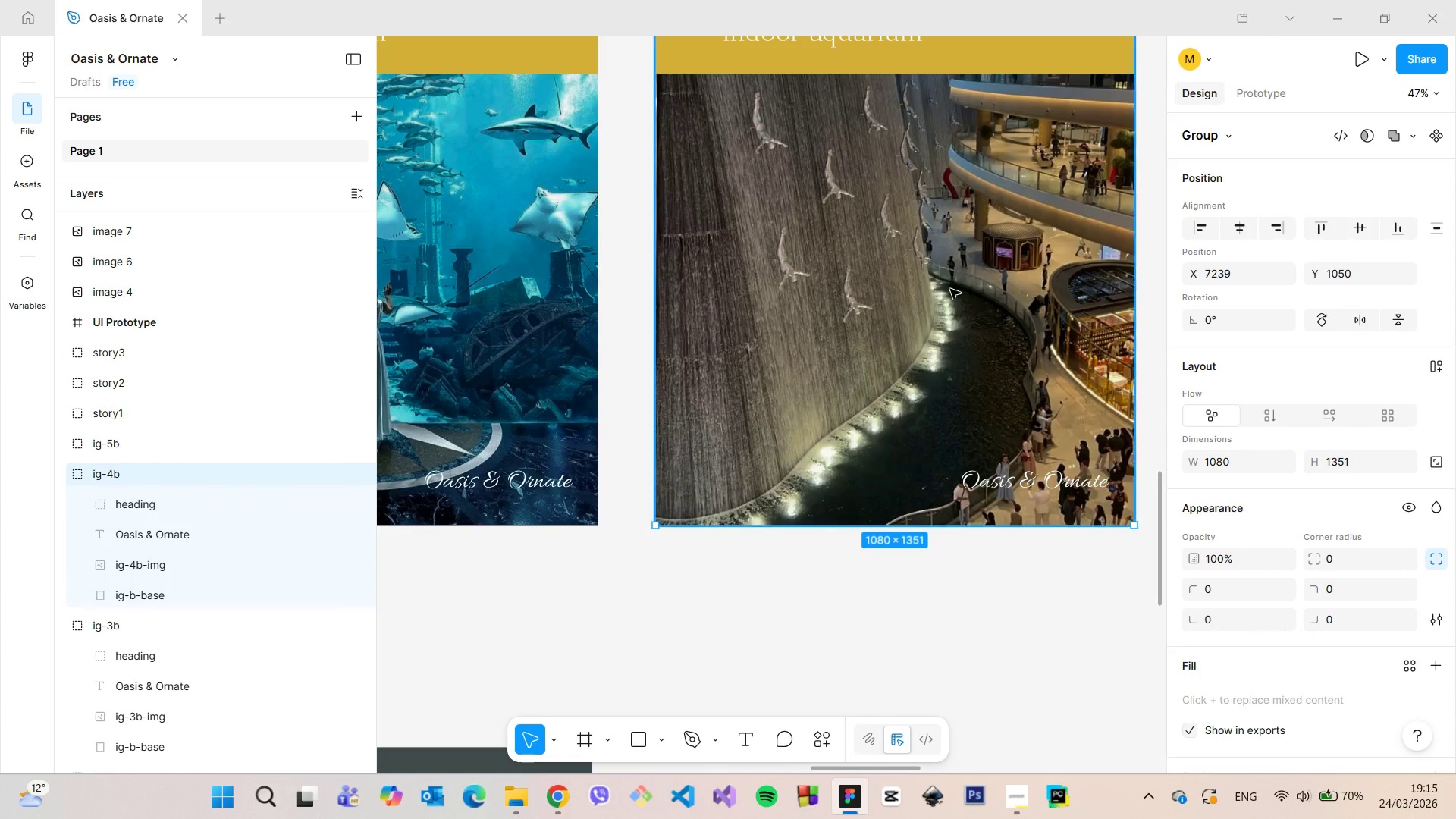 
scroll: coordinate [950, 292], scroll_direction: down, amount: 10.0
 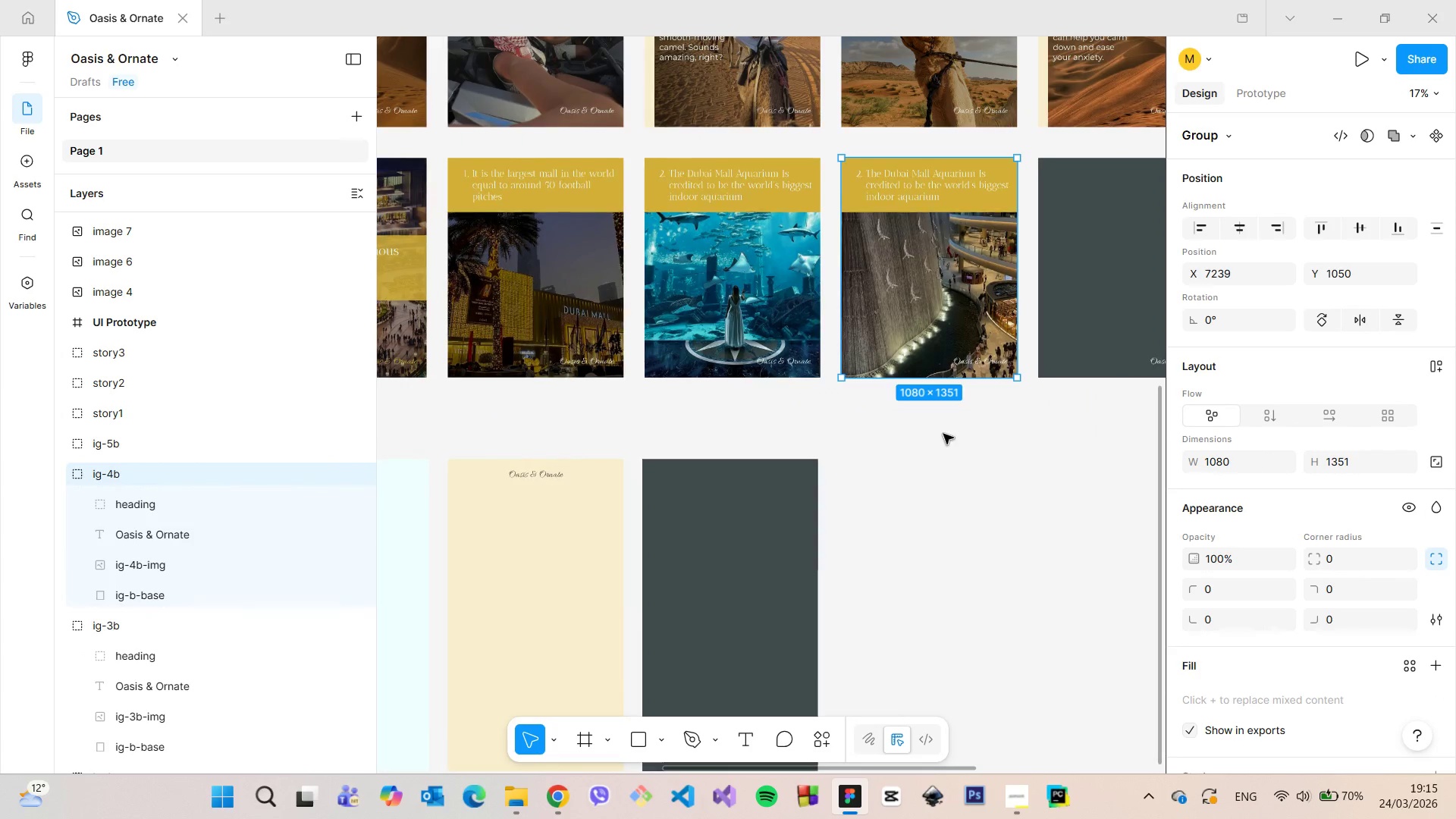 
left_click([943, 434])
 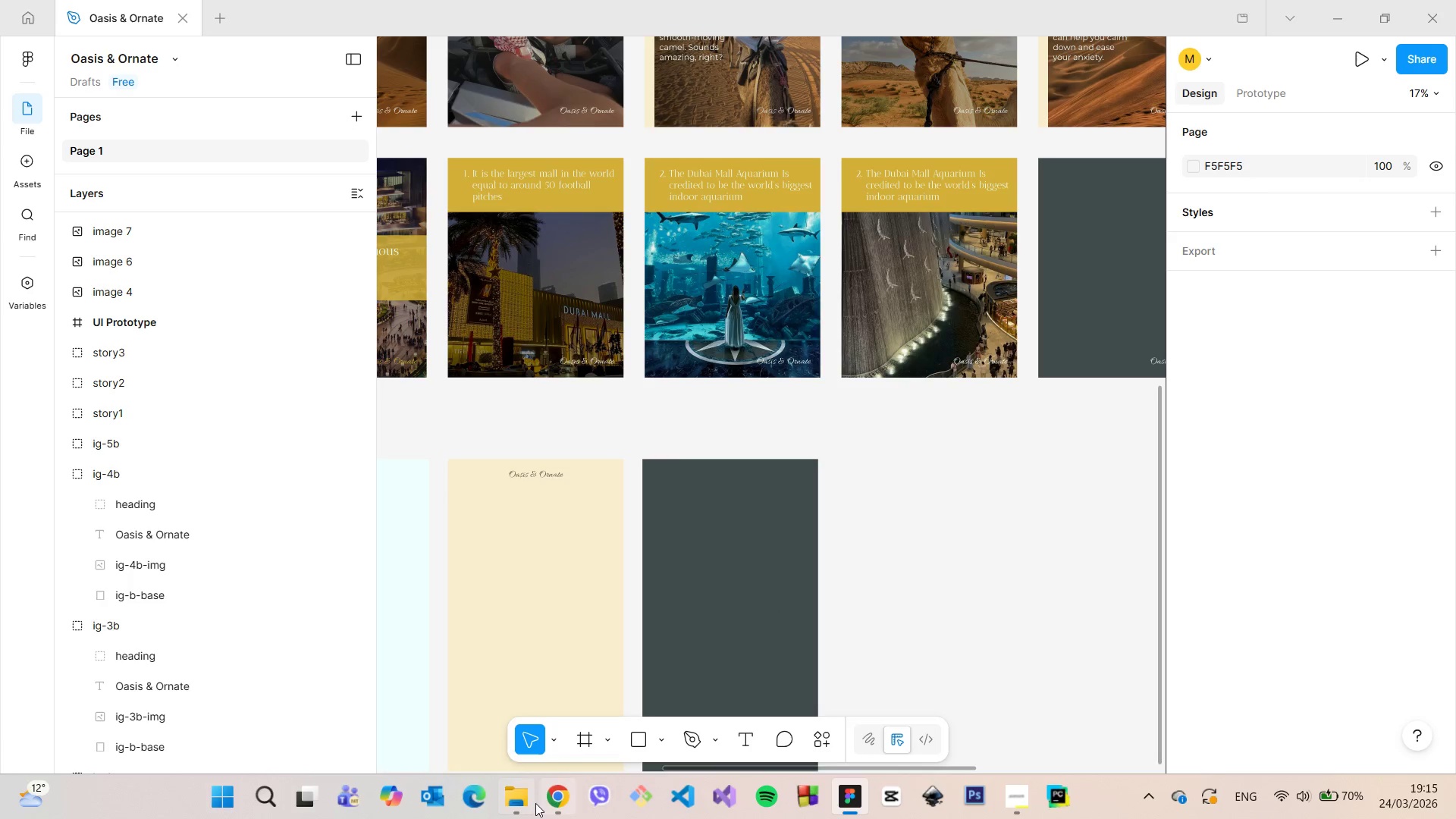 
left_click([557, 795])
 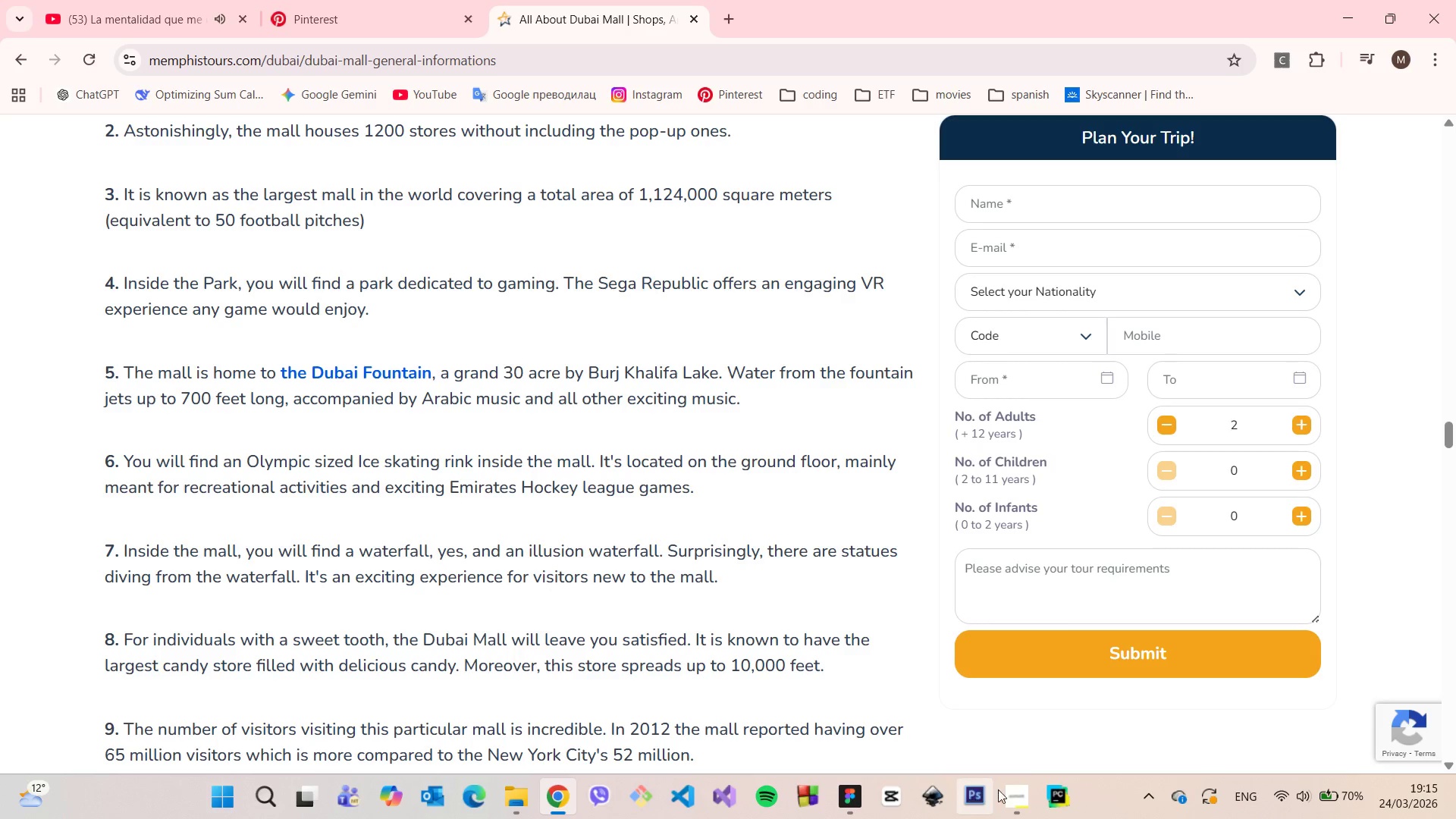 
left_click([1025, 792])